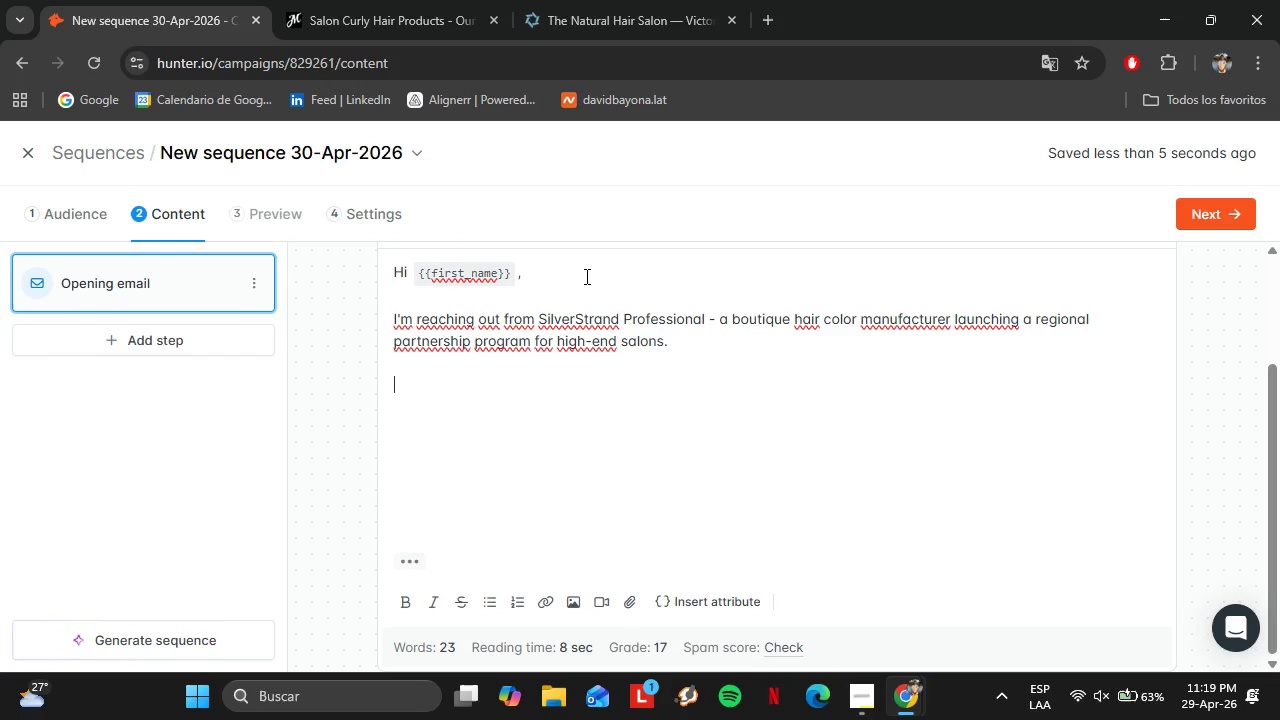 
key(Shift+Enter)
 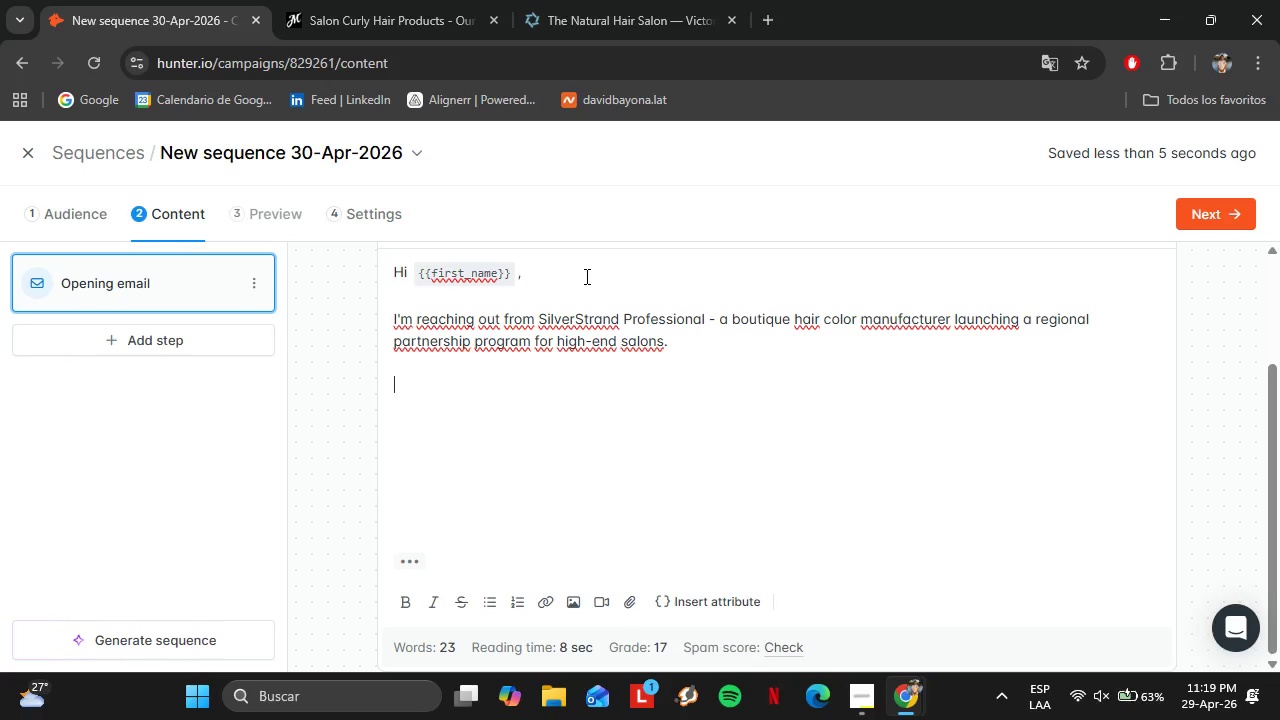 
type(we;)
key(Backspace)
key(Backspace)
type(We;re sec)
key(Backspace)
type(lecting a small group of salons to receive our )
 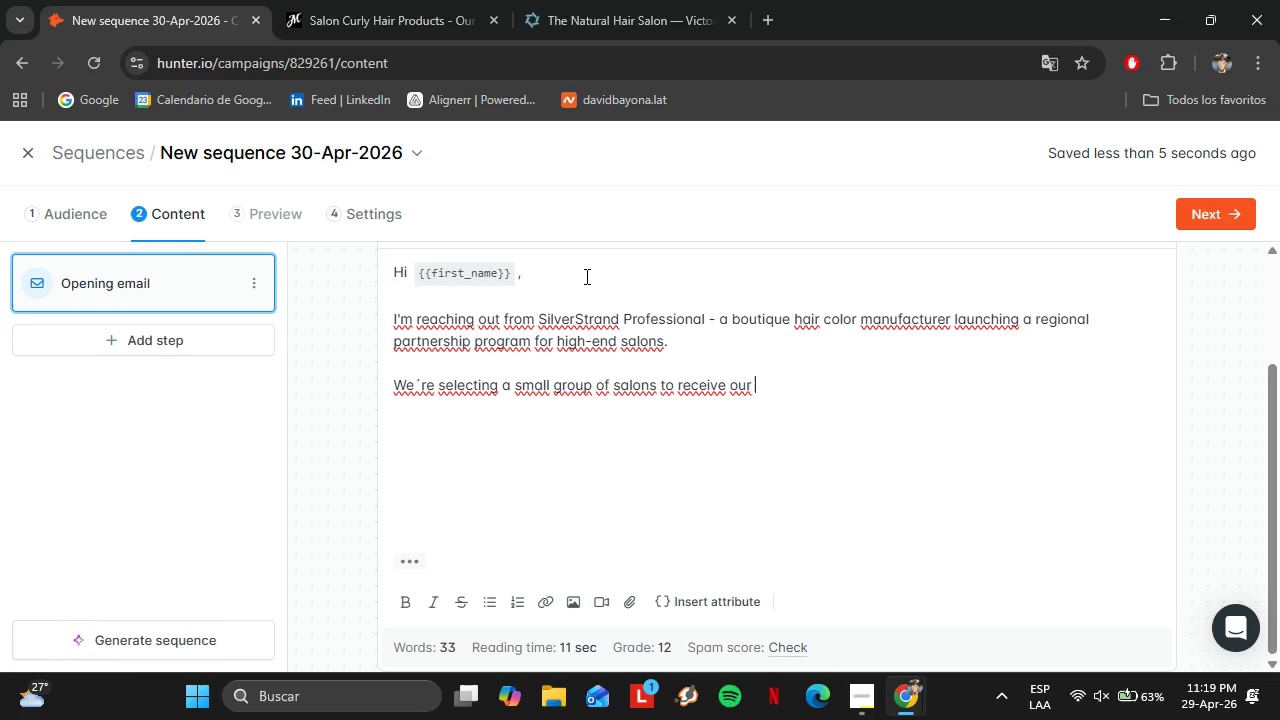 
type(introductory kit )
 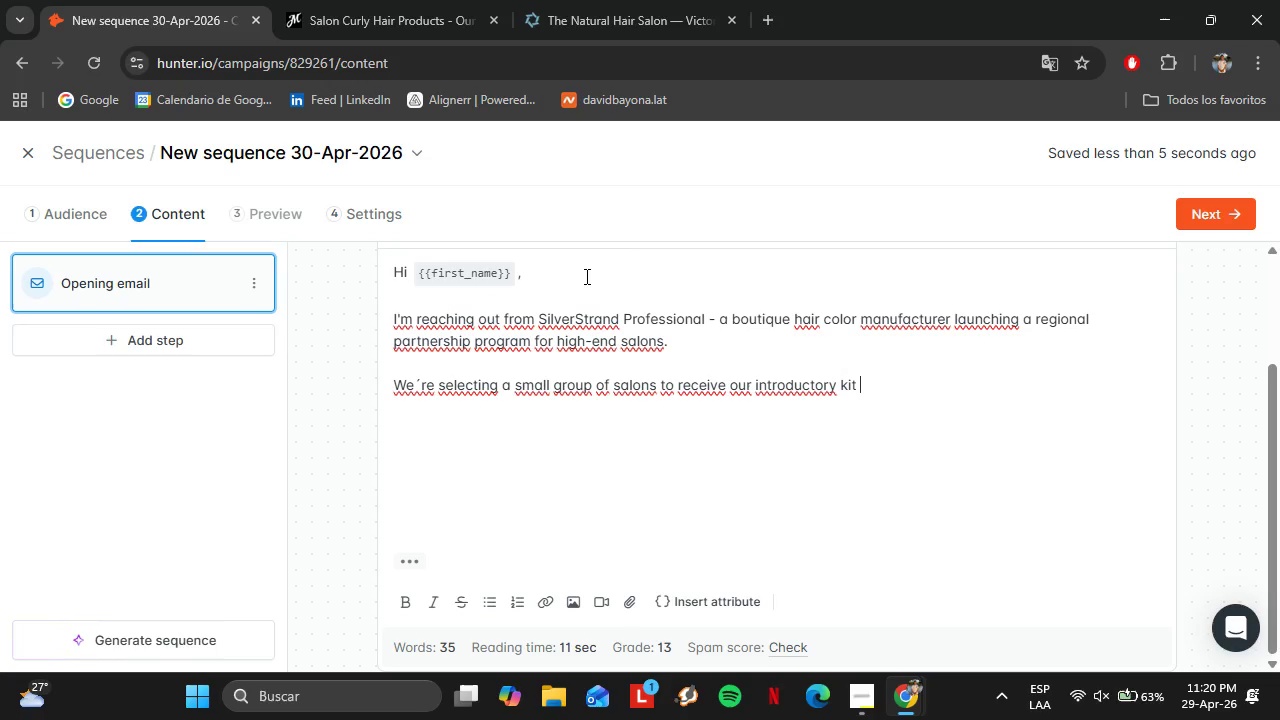 
wait(5.61)
 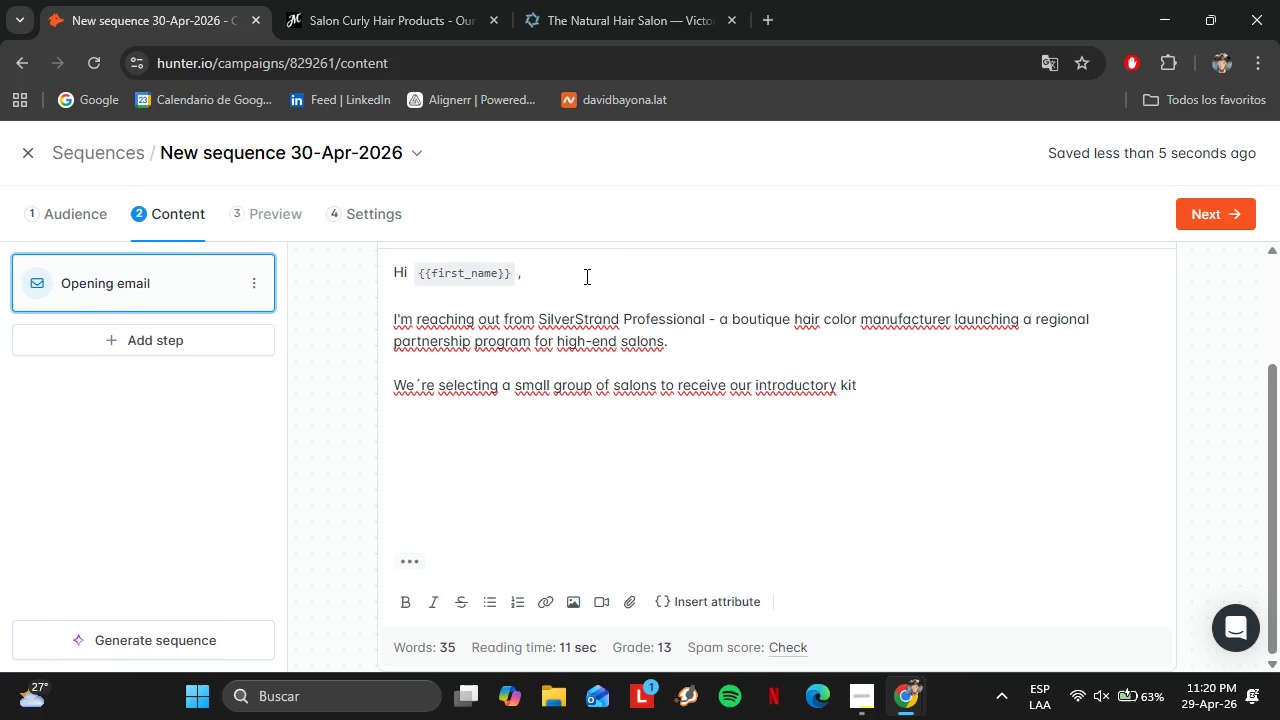 
type(this)
 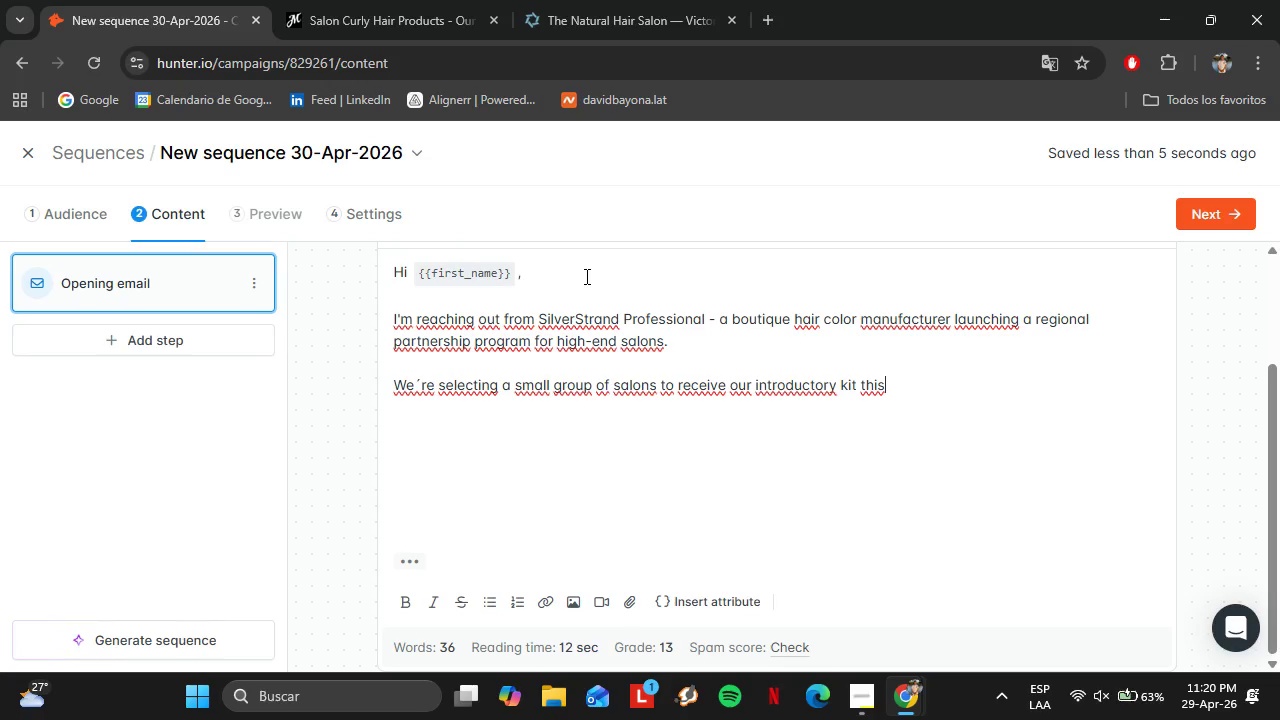 
wait(7.28)
 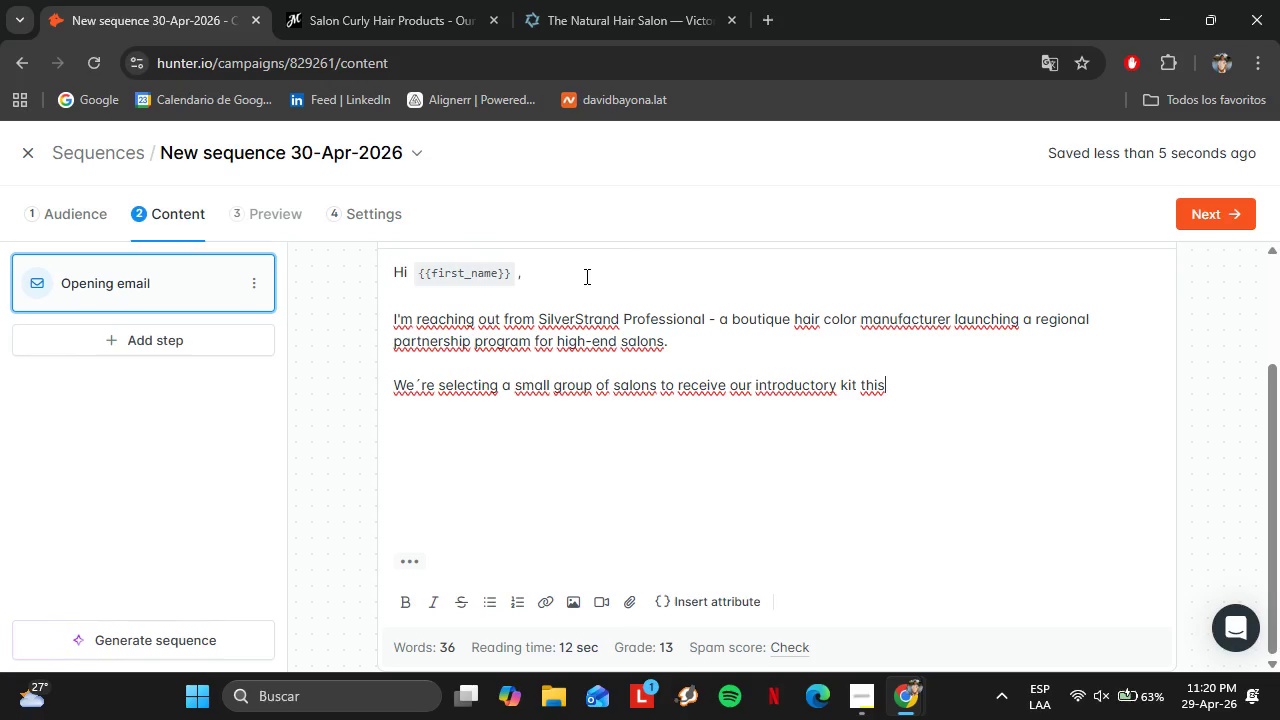 
type( quarter )
key(Backspace)
type(, and )
 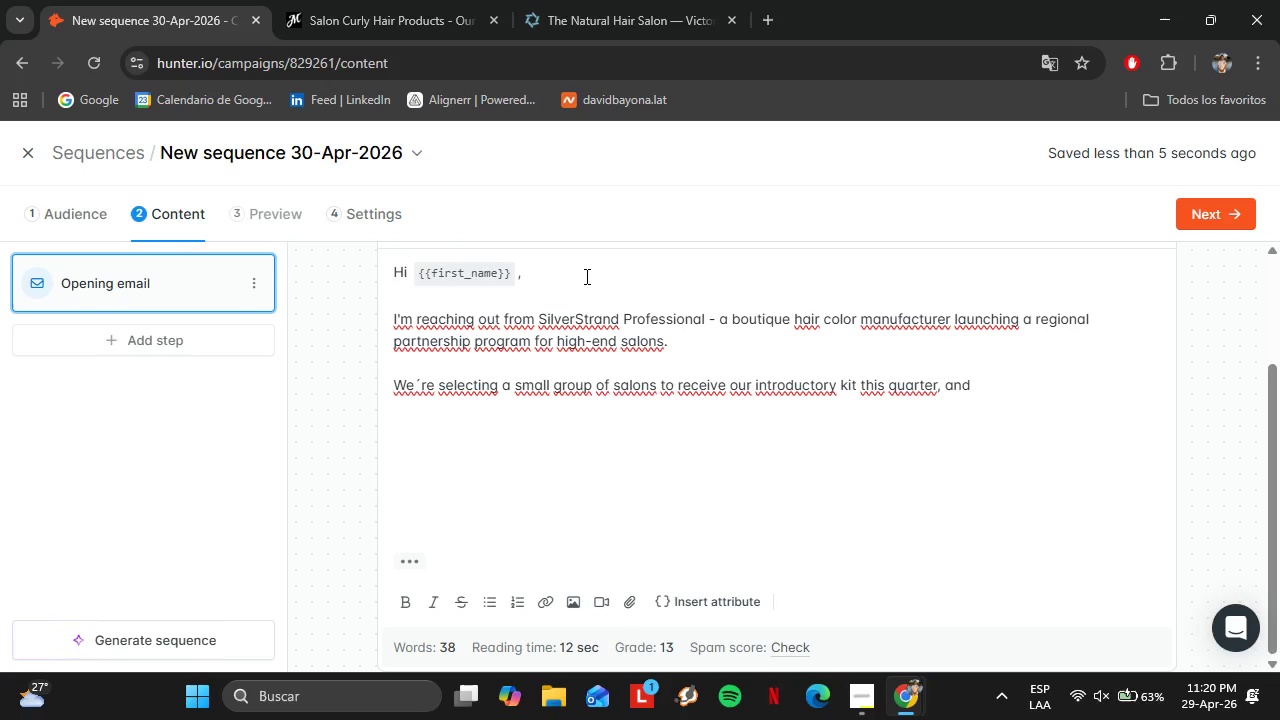 
key(ArrowLeft)
 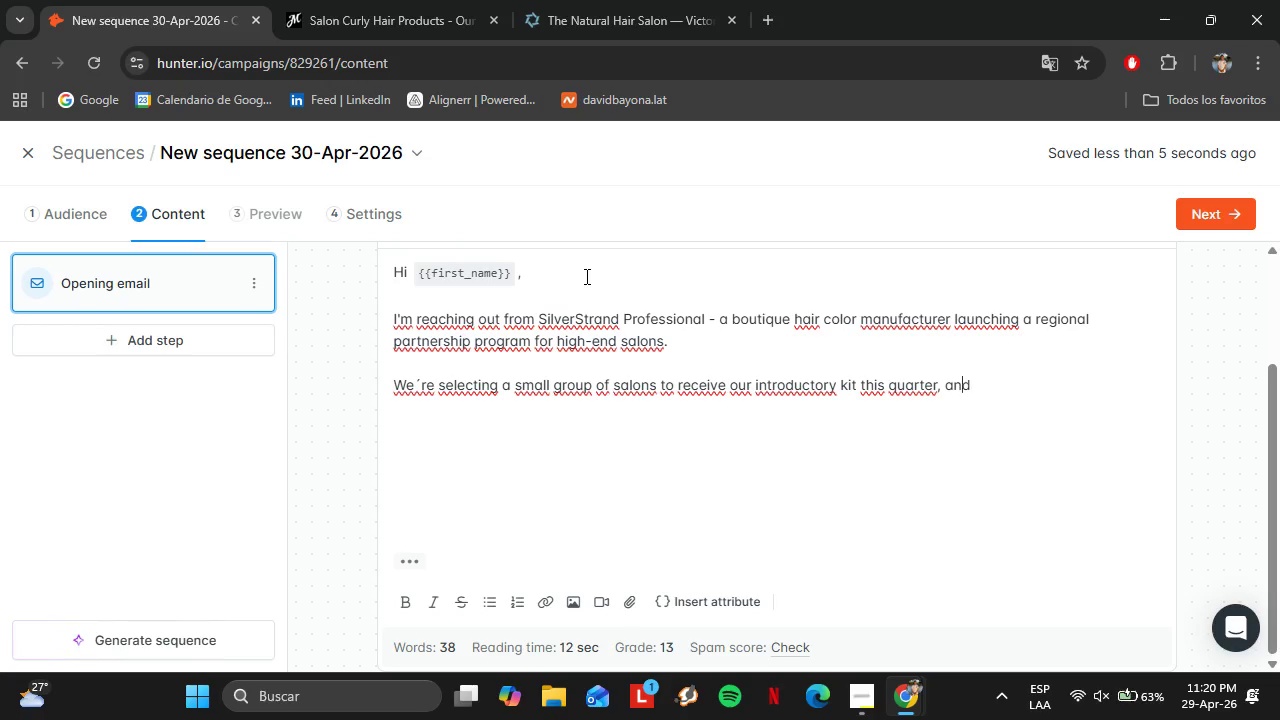 
key(ArrowLeft)
 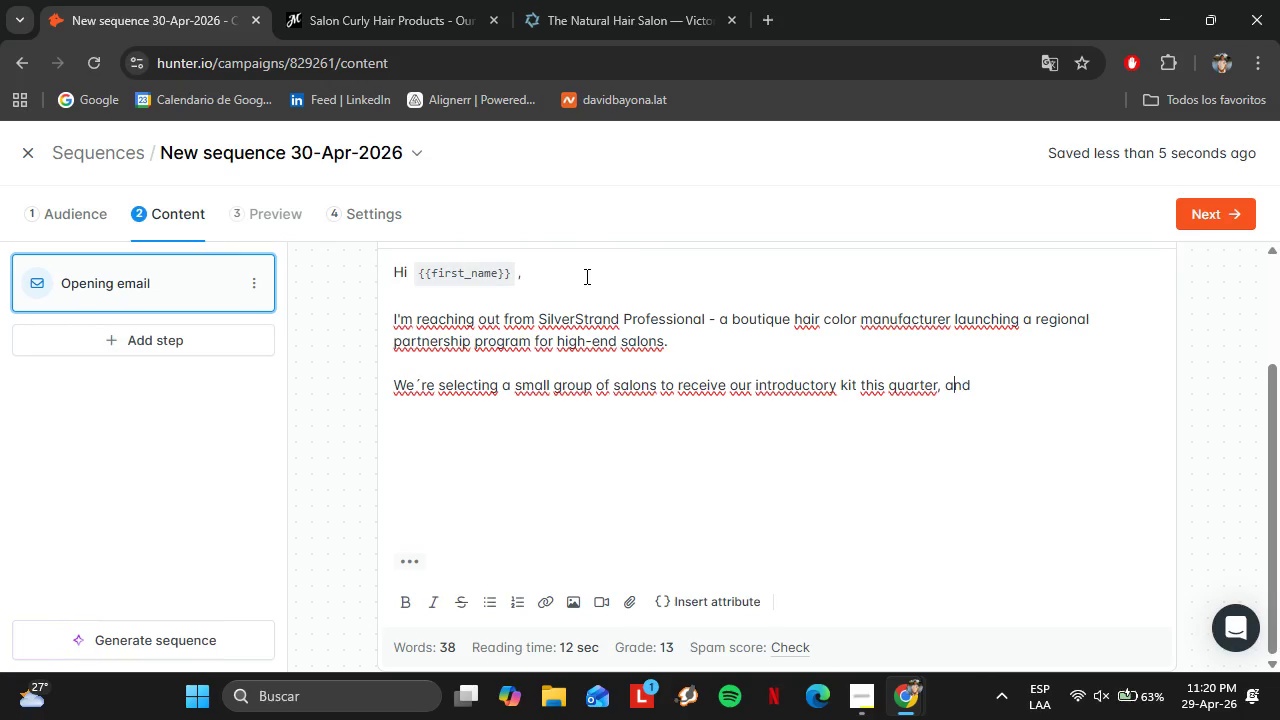 
key(ArrowLeft)
 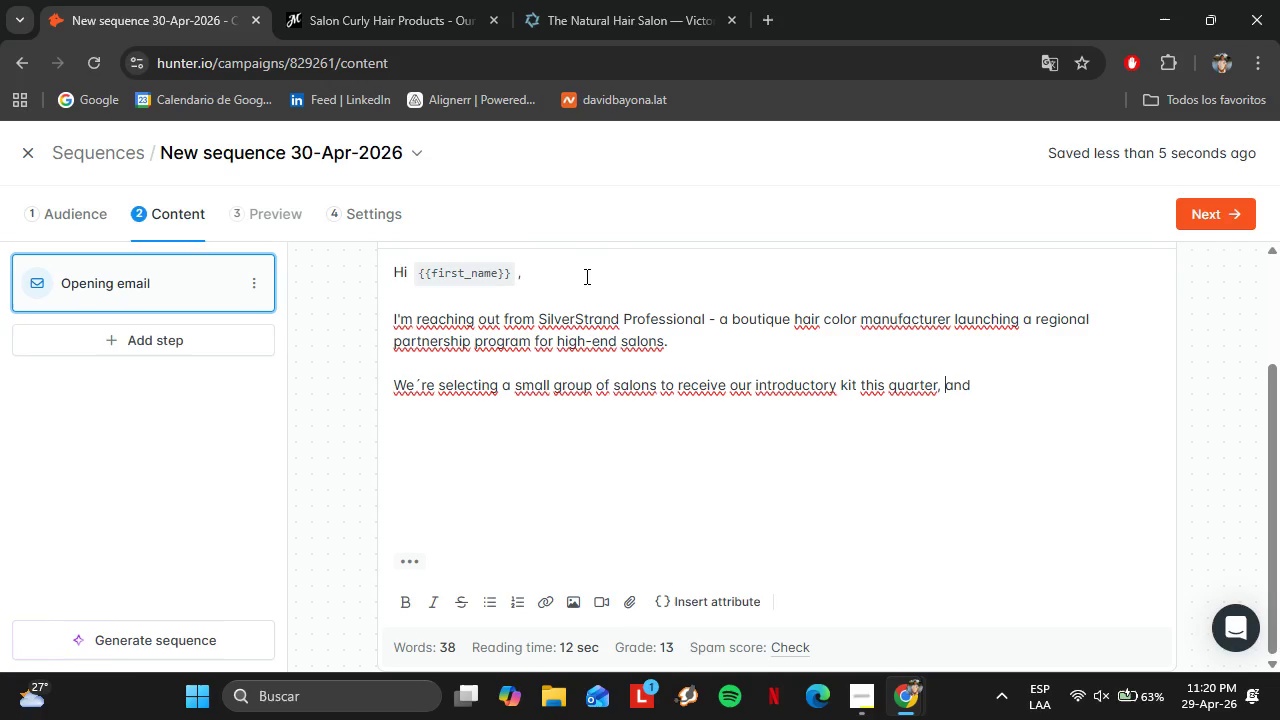 
key(ArrowLeft)
 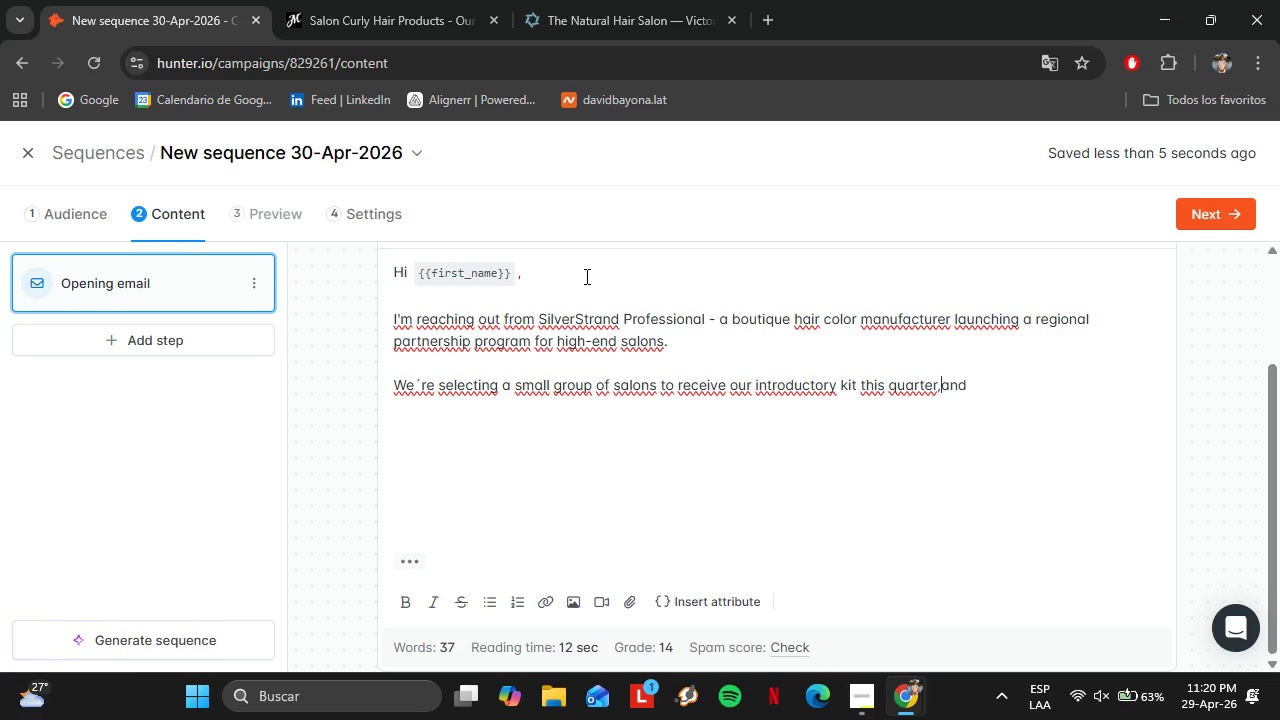 
key(Backspace)
 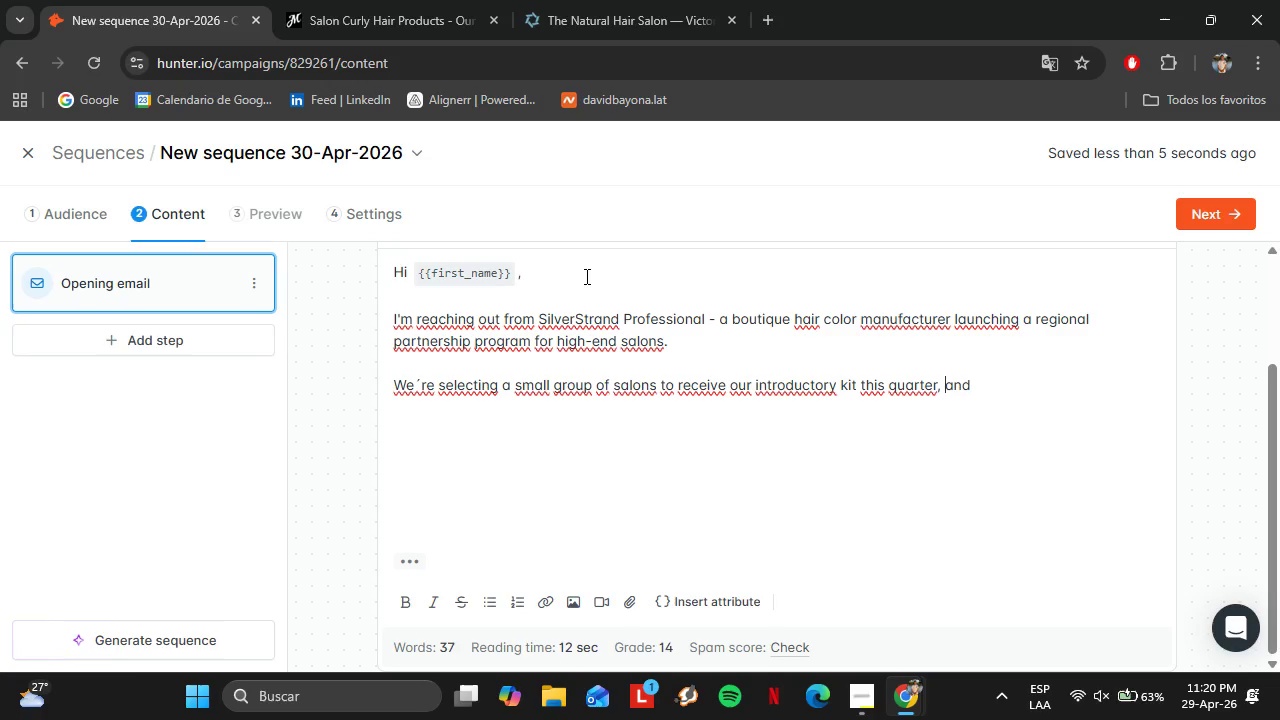 
key(Space)
 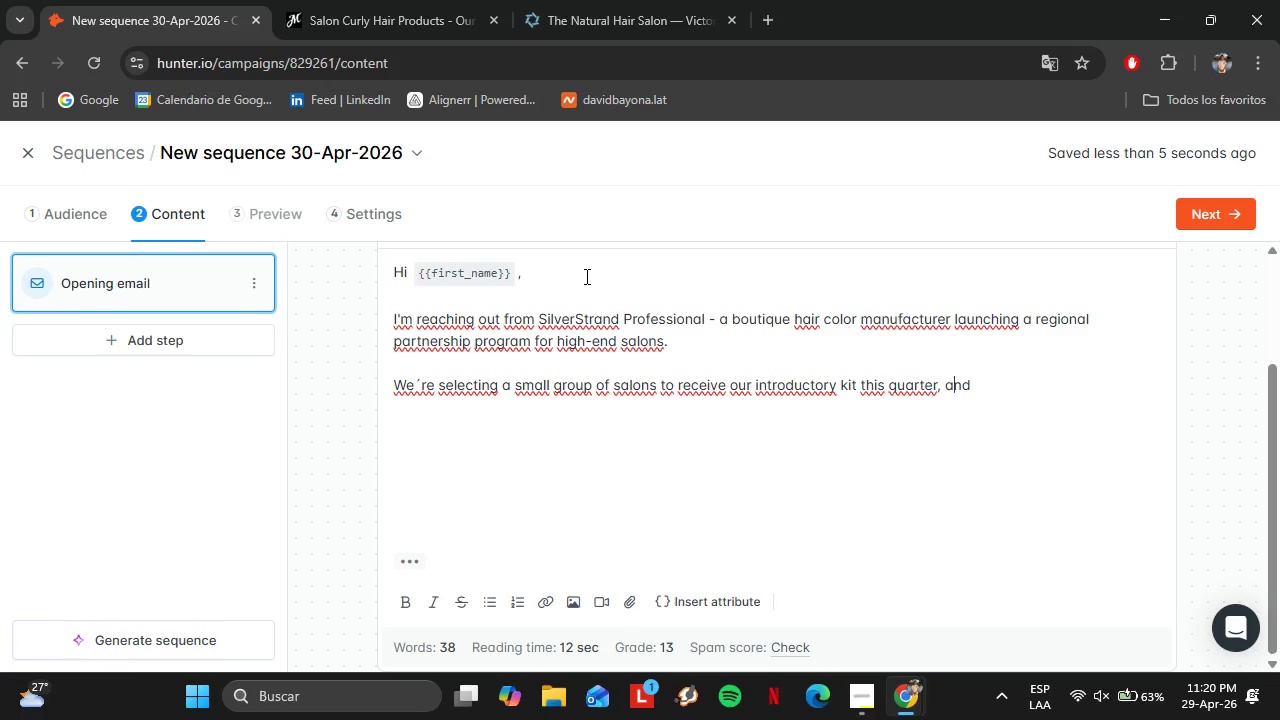 
key(ArrowRight)
 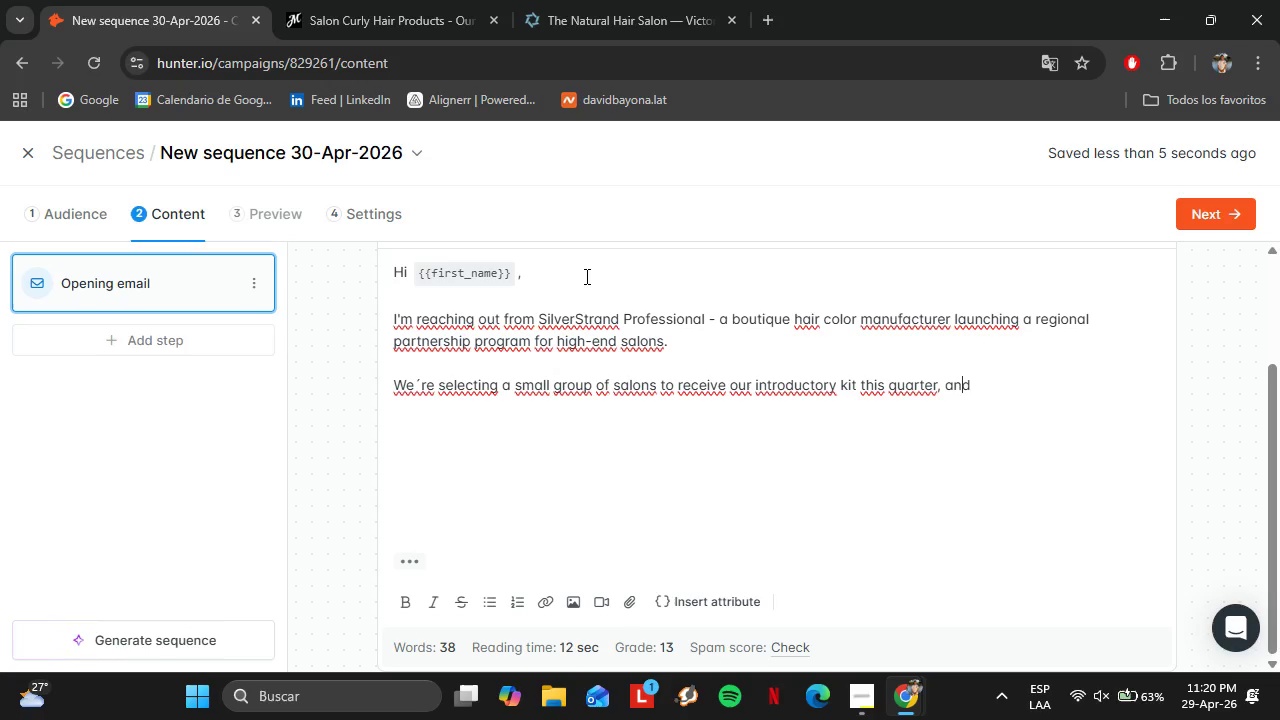 
key(ArrowRight)
 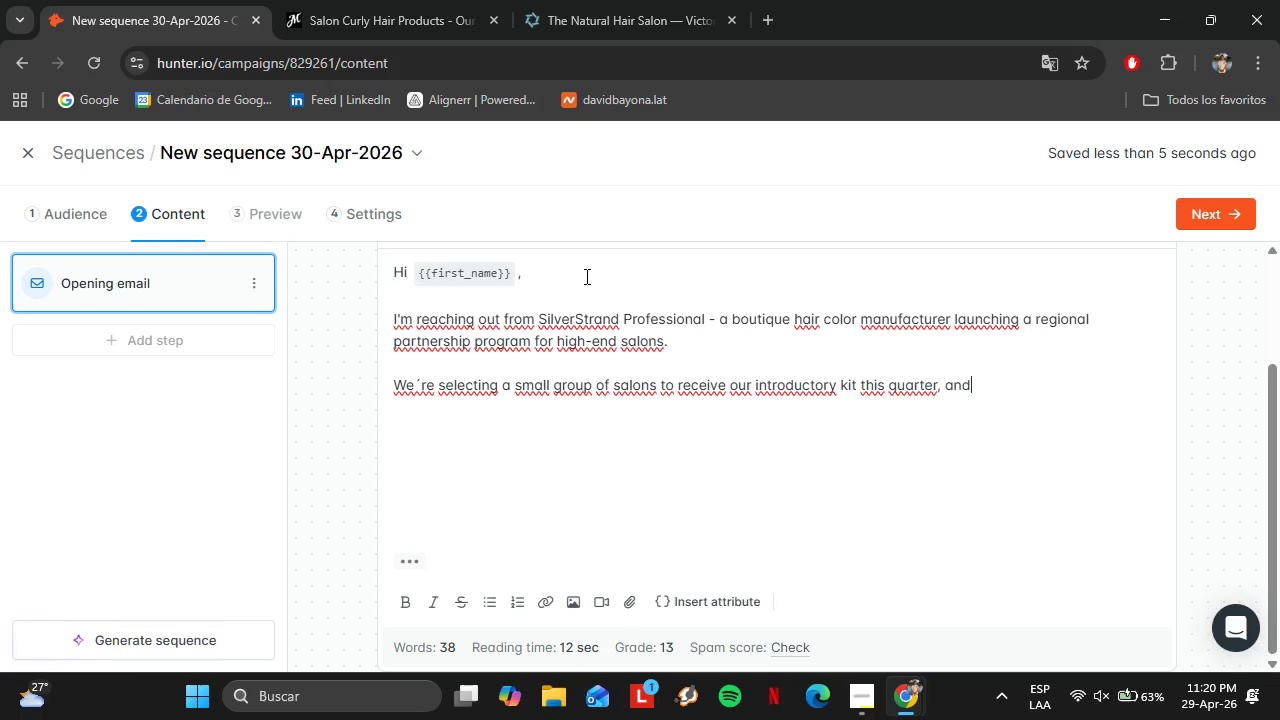 
key(ArrowRight)
 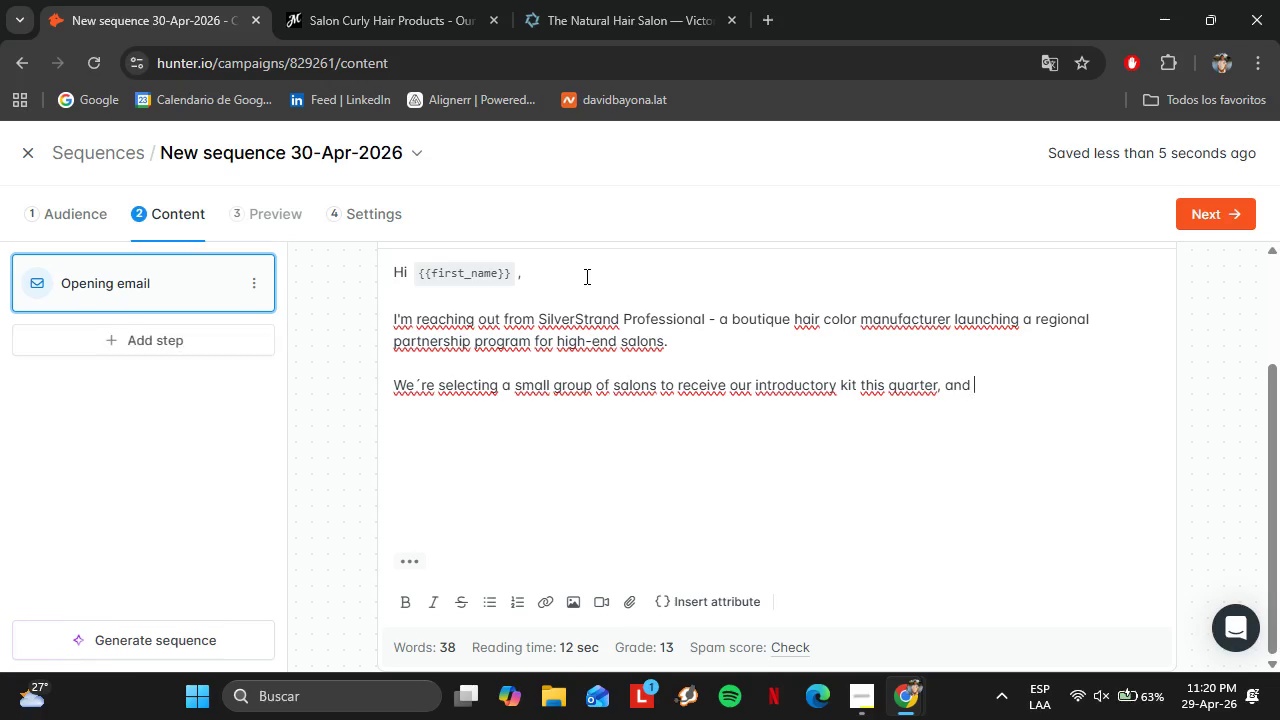 
key(ArrowRight)
 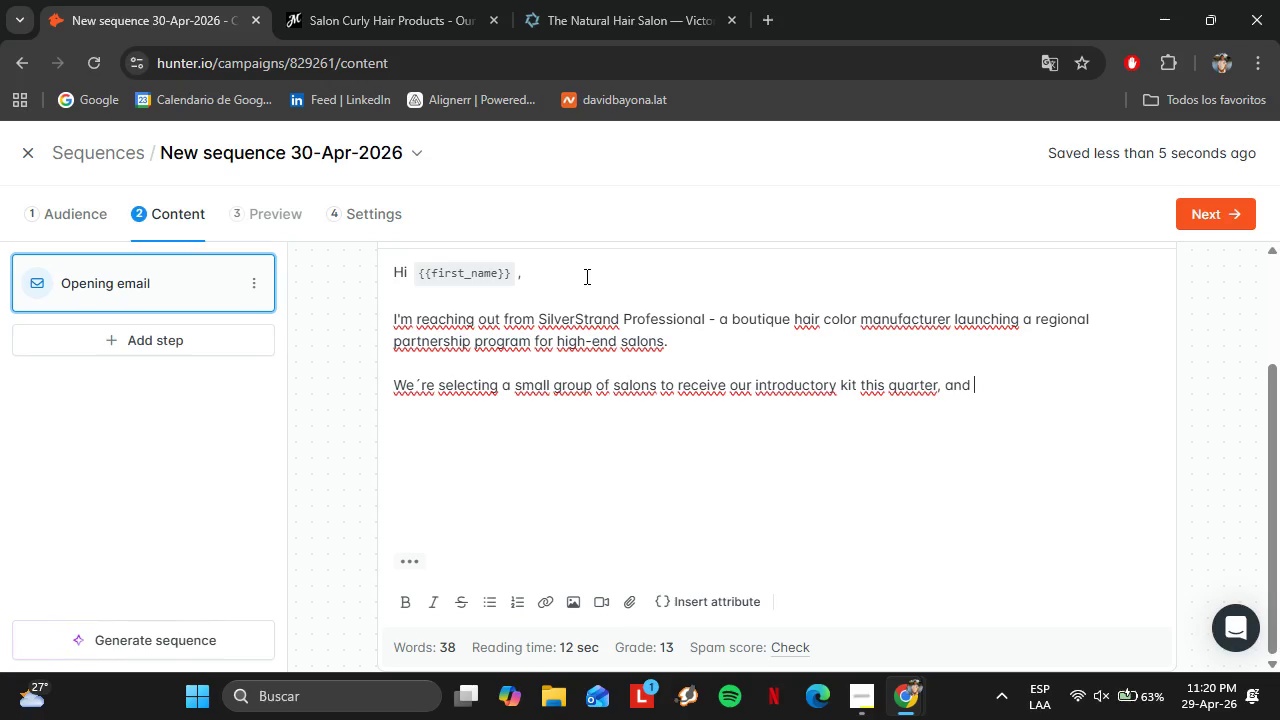 
key(ArrowRight)
 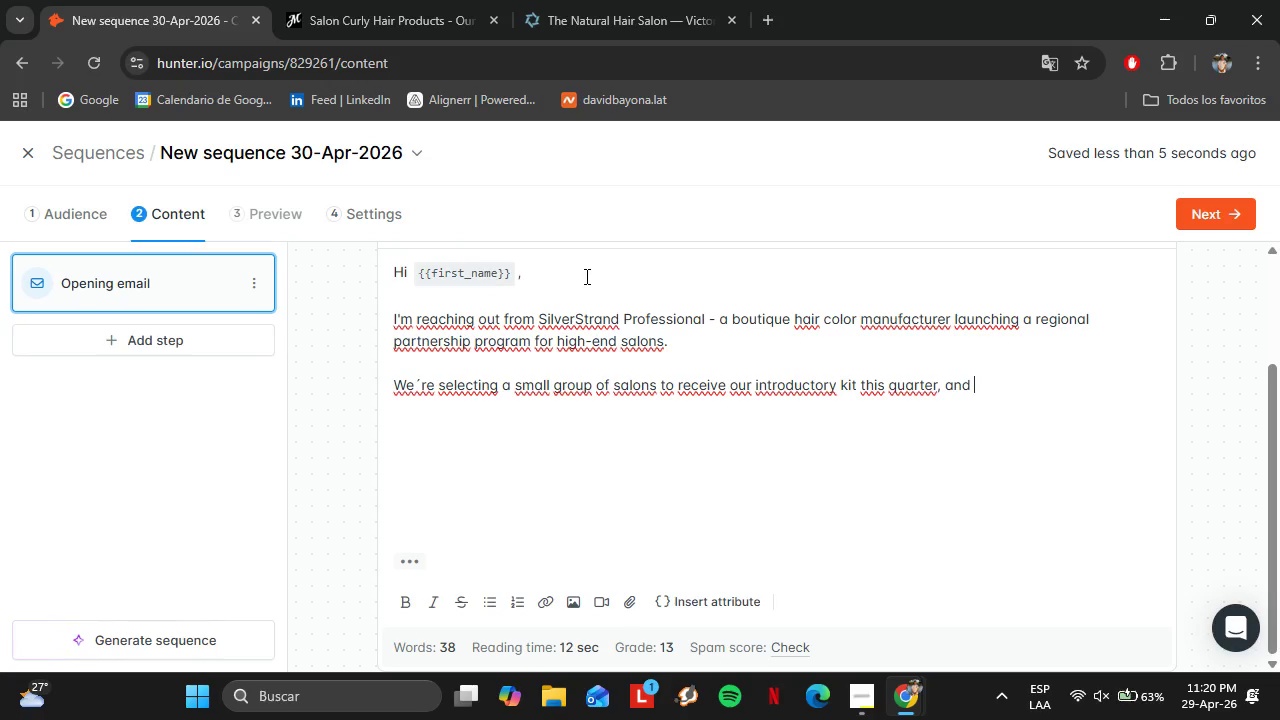 
left_click([680, 593])
 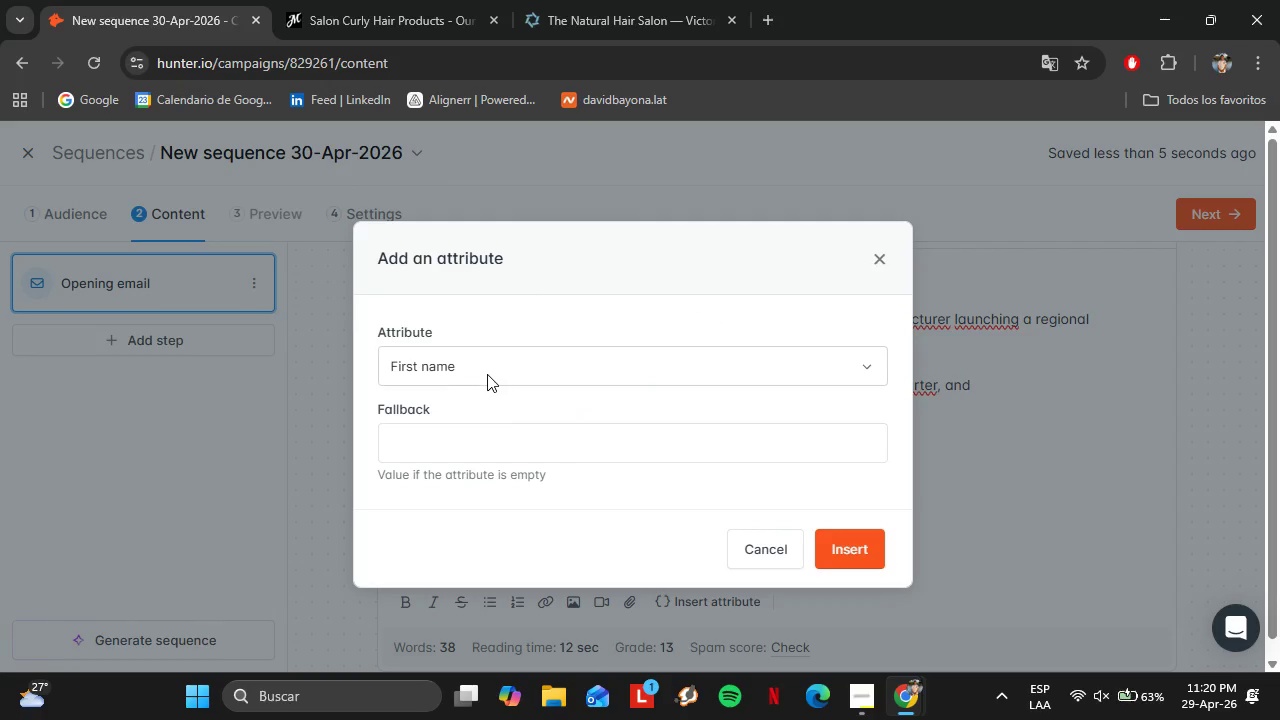 
left_click([487, 374])
 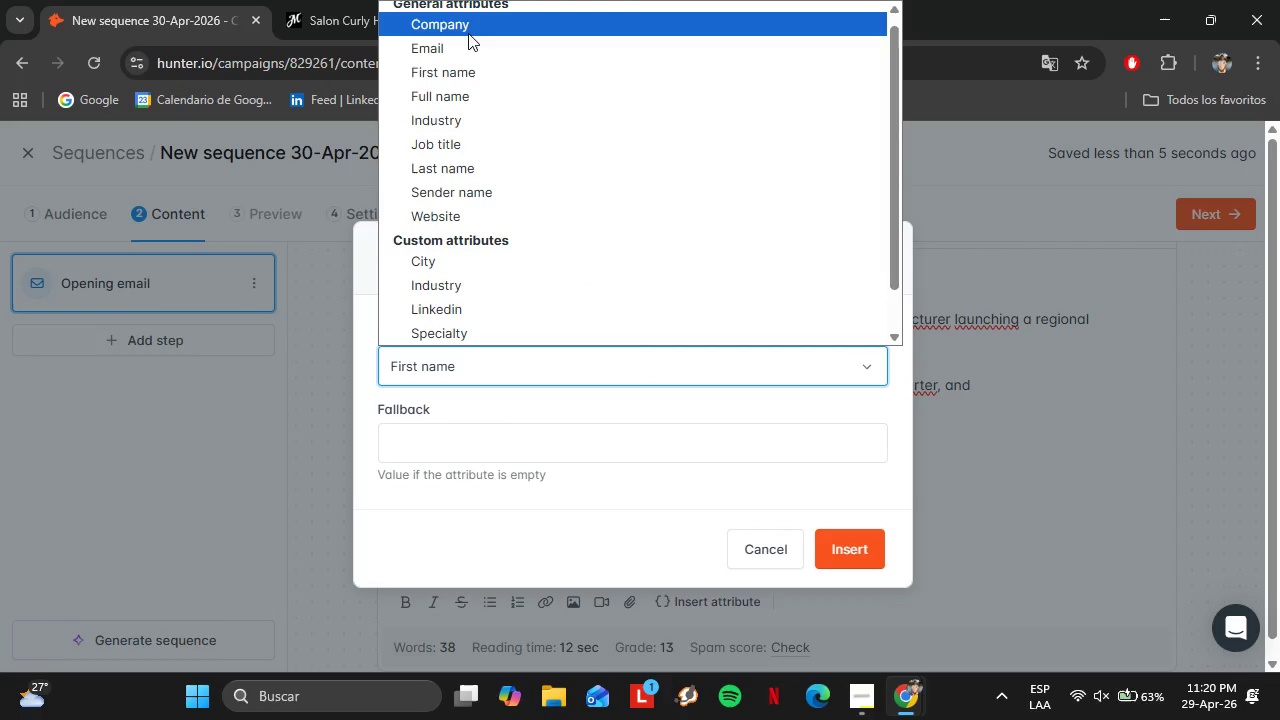 
left_click([465, 29])
 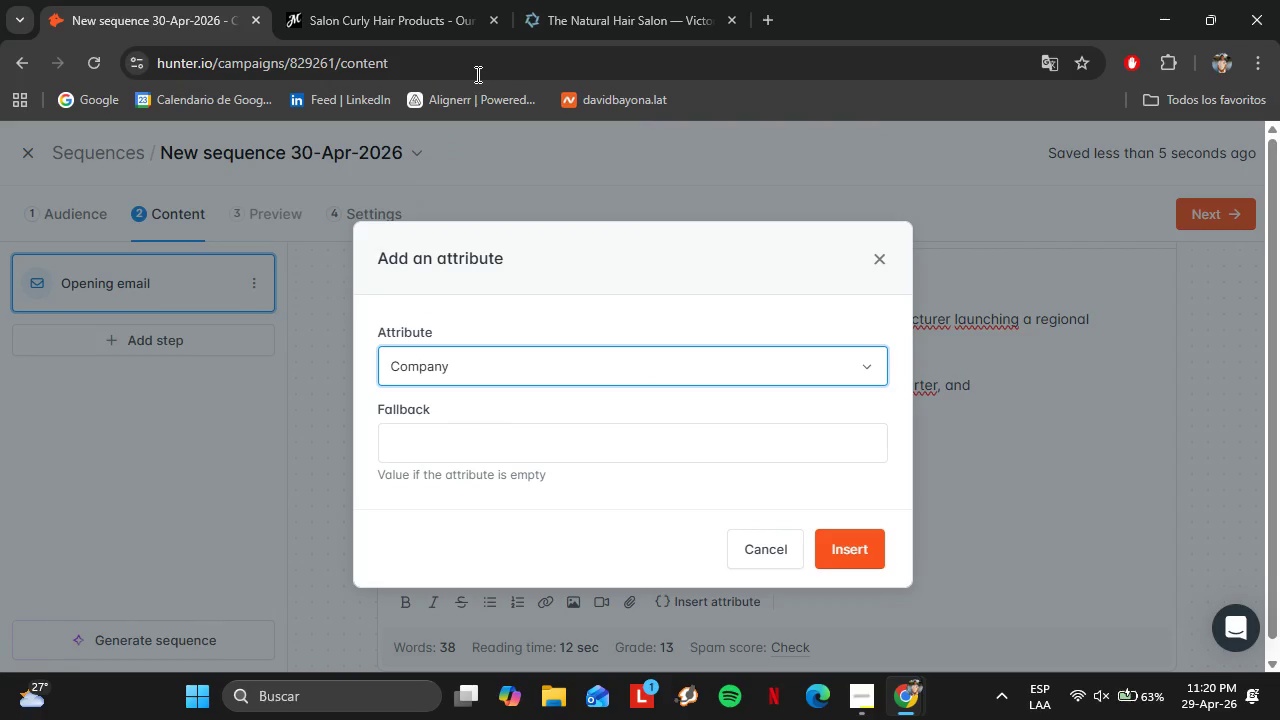 
left_click([525, 434])
 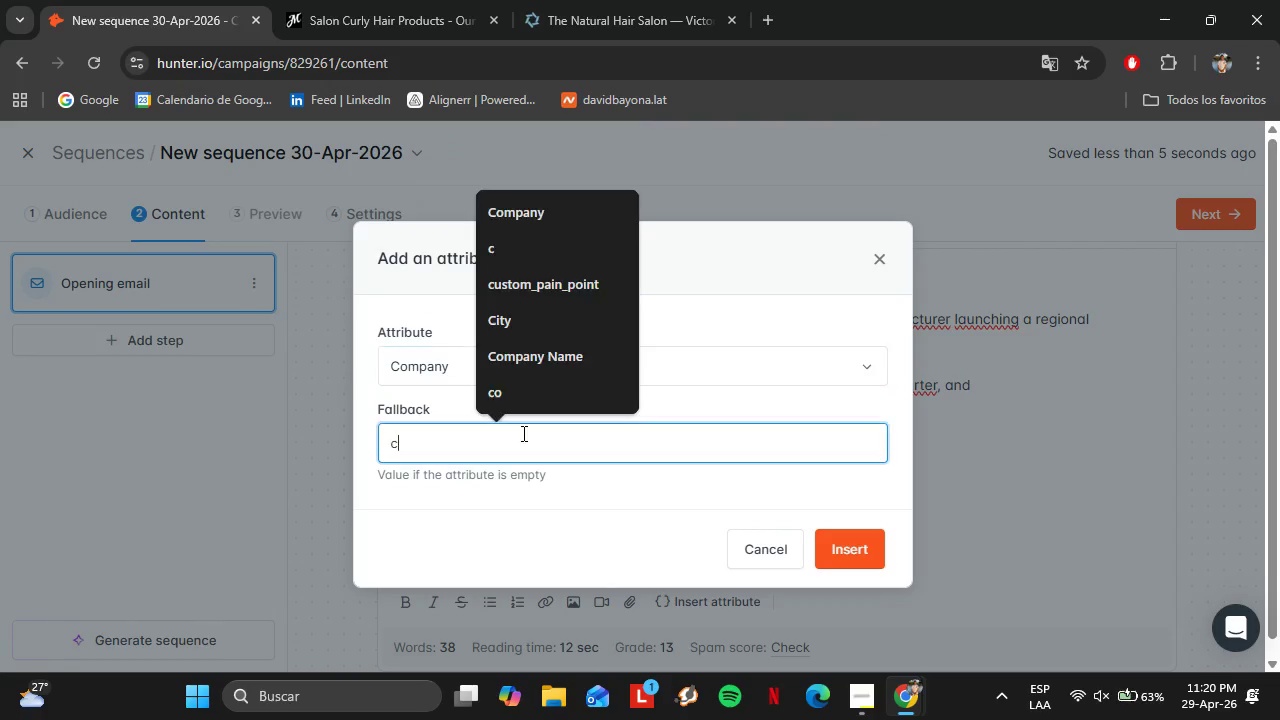 
key(C)
 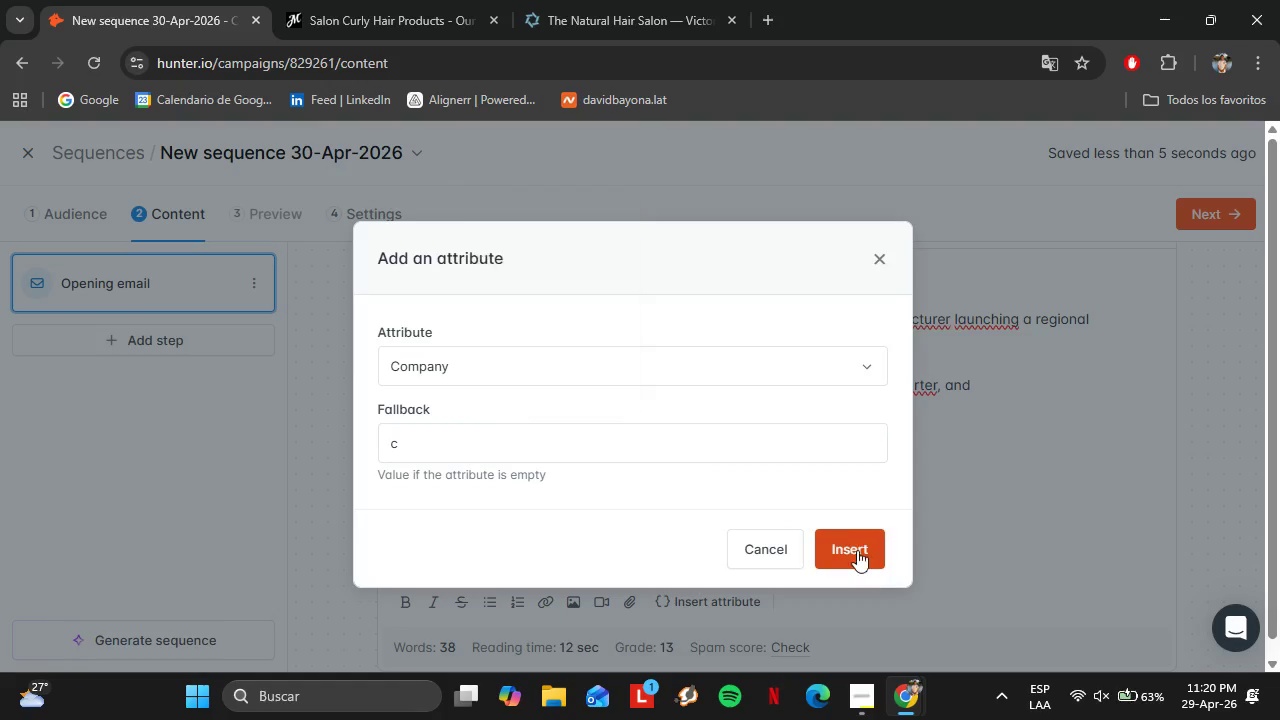 
double_click([856, 549])
 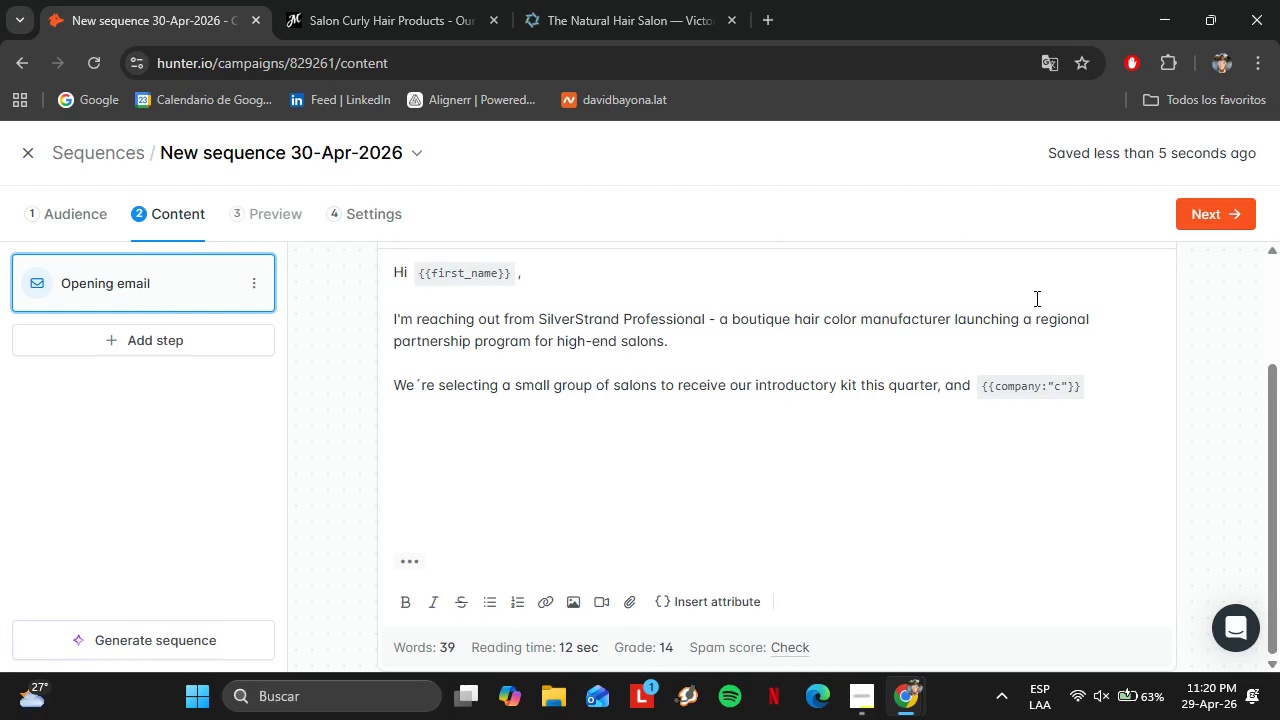 
left_click([1018, 319])
 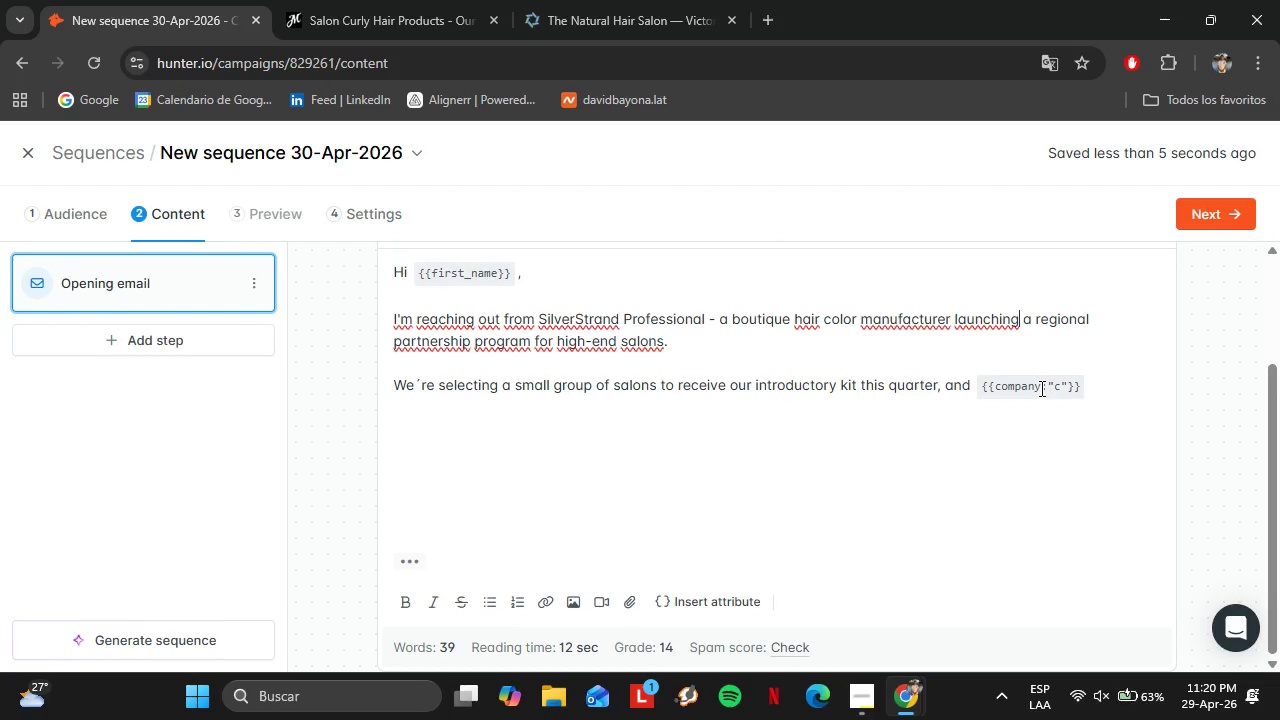 
left_click_drag(start_coordinate=[1038, 388], to_coordinate=[1070, 388])
 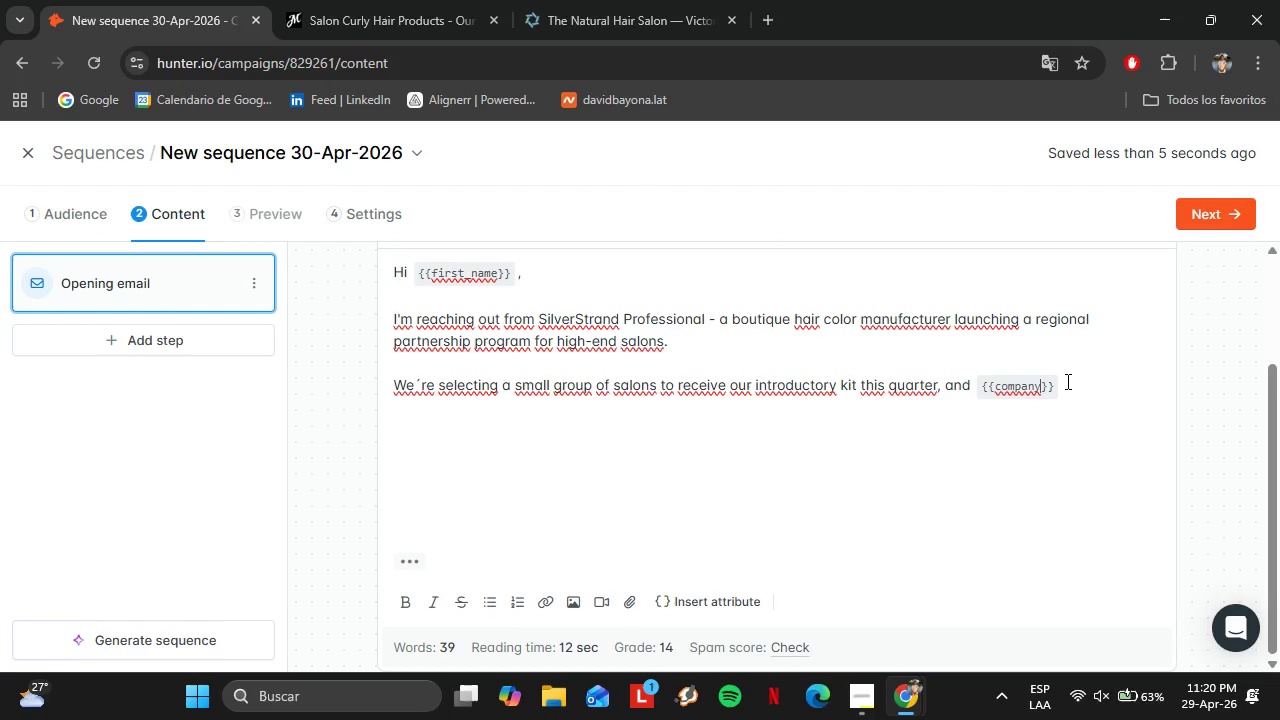 
key(Backspace)
 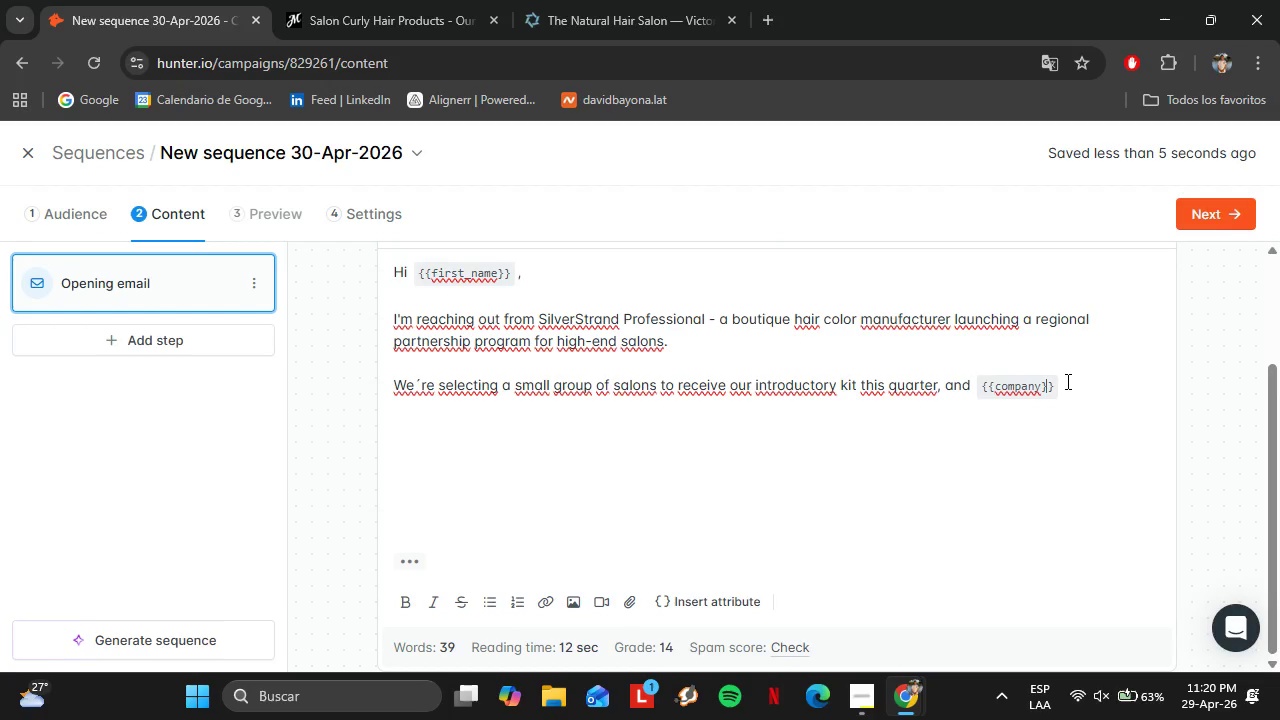 
key(ArrowRight)
 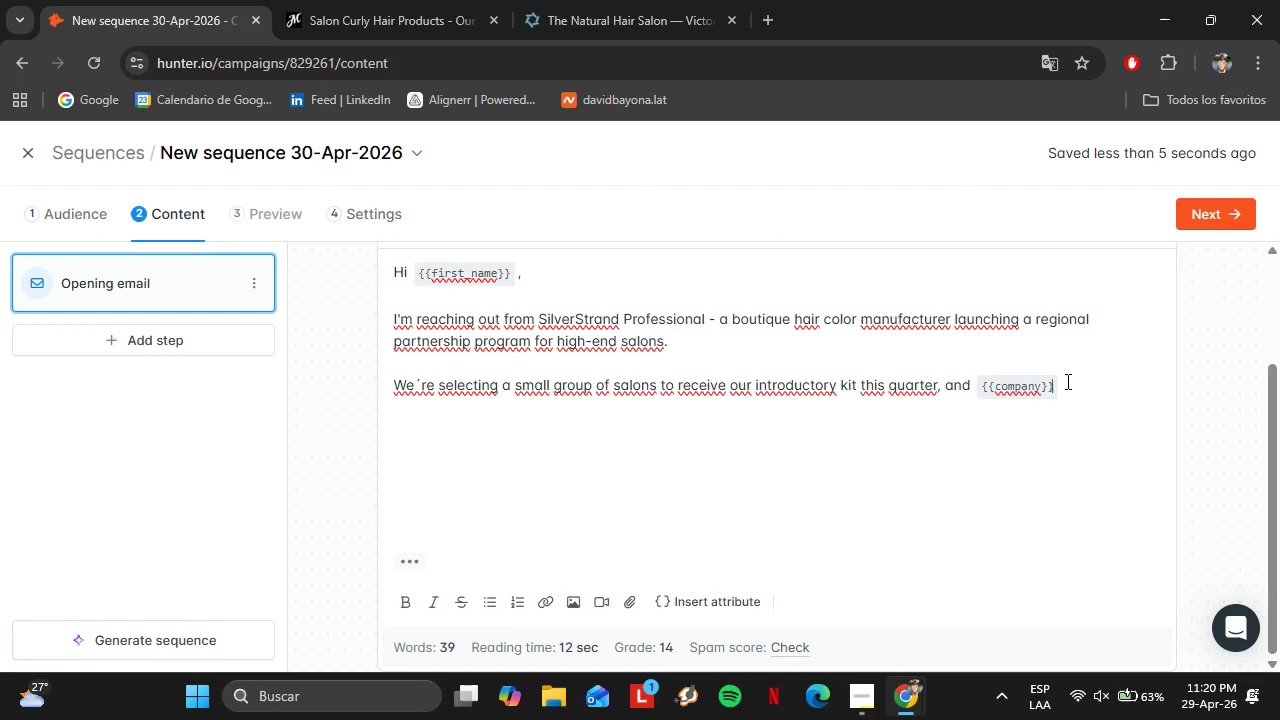 
key(ArrowRight)
 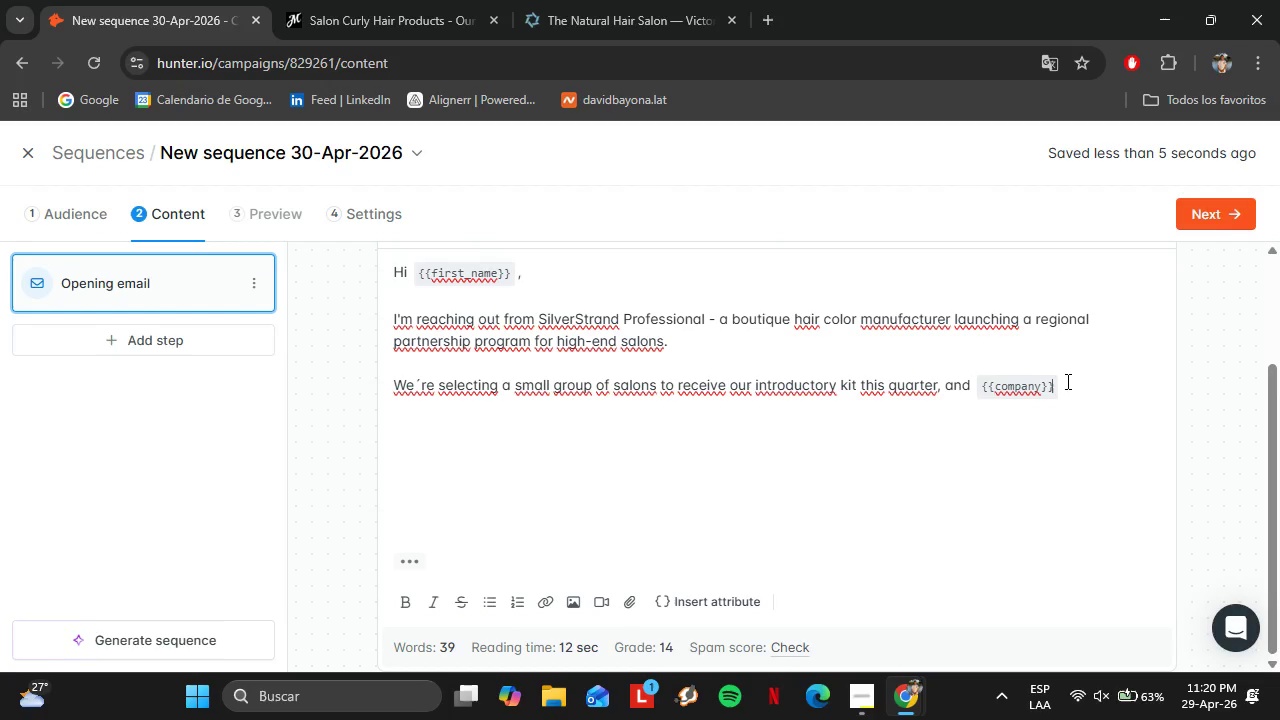 
key(ArrowRight)
 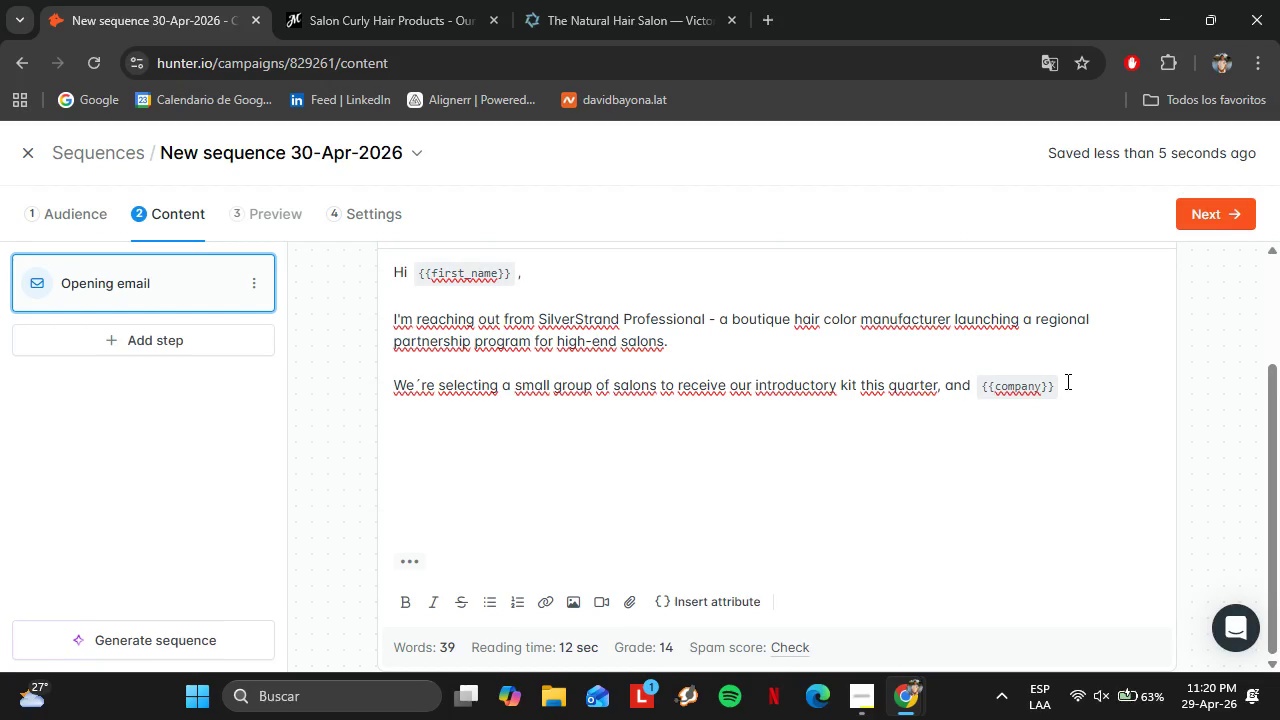 
type( stoo)
key(Backspace)
type(od out as a natural fit.)
 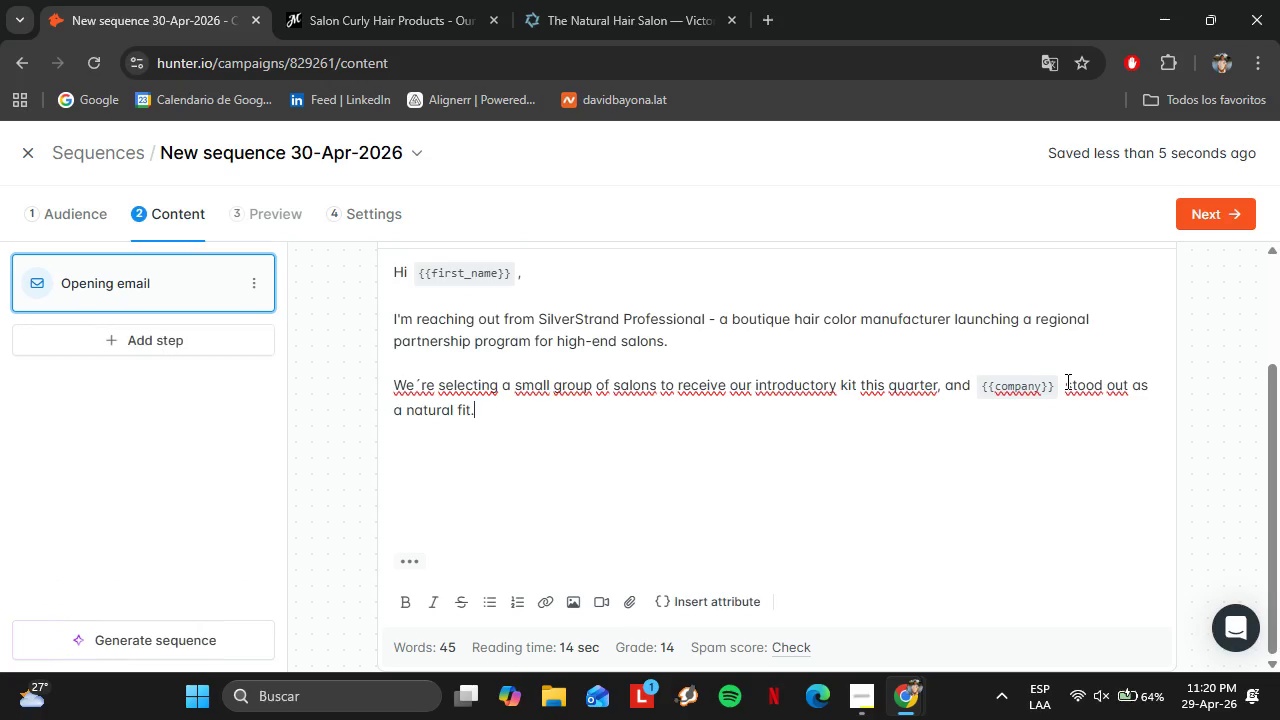 
key(Shift+Enter)
 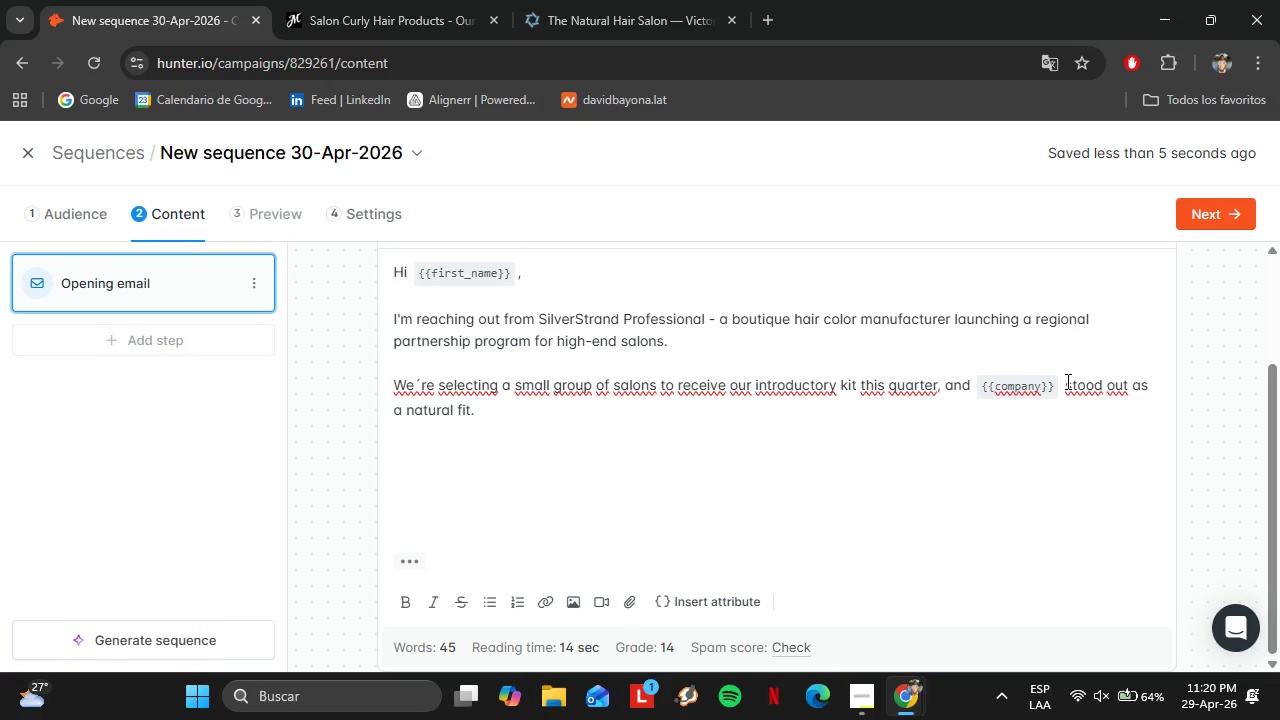 
key(Shift+Enter)
 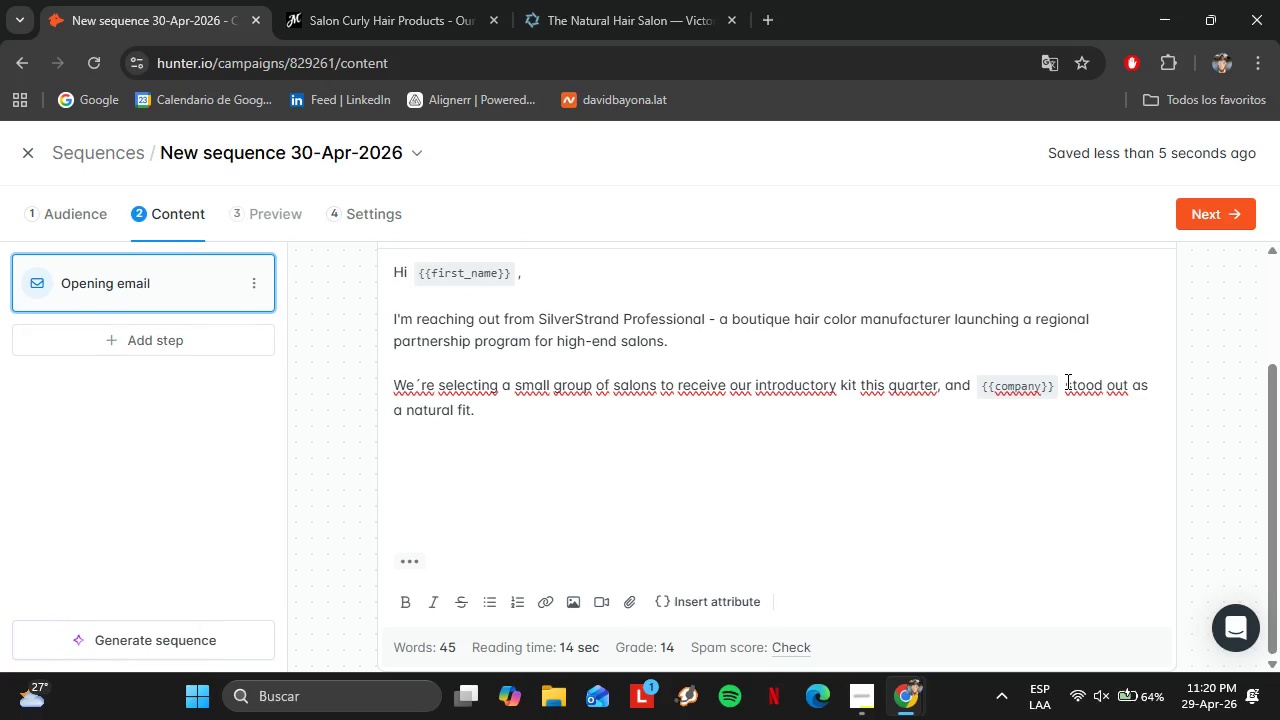 
type(Would you)
 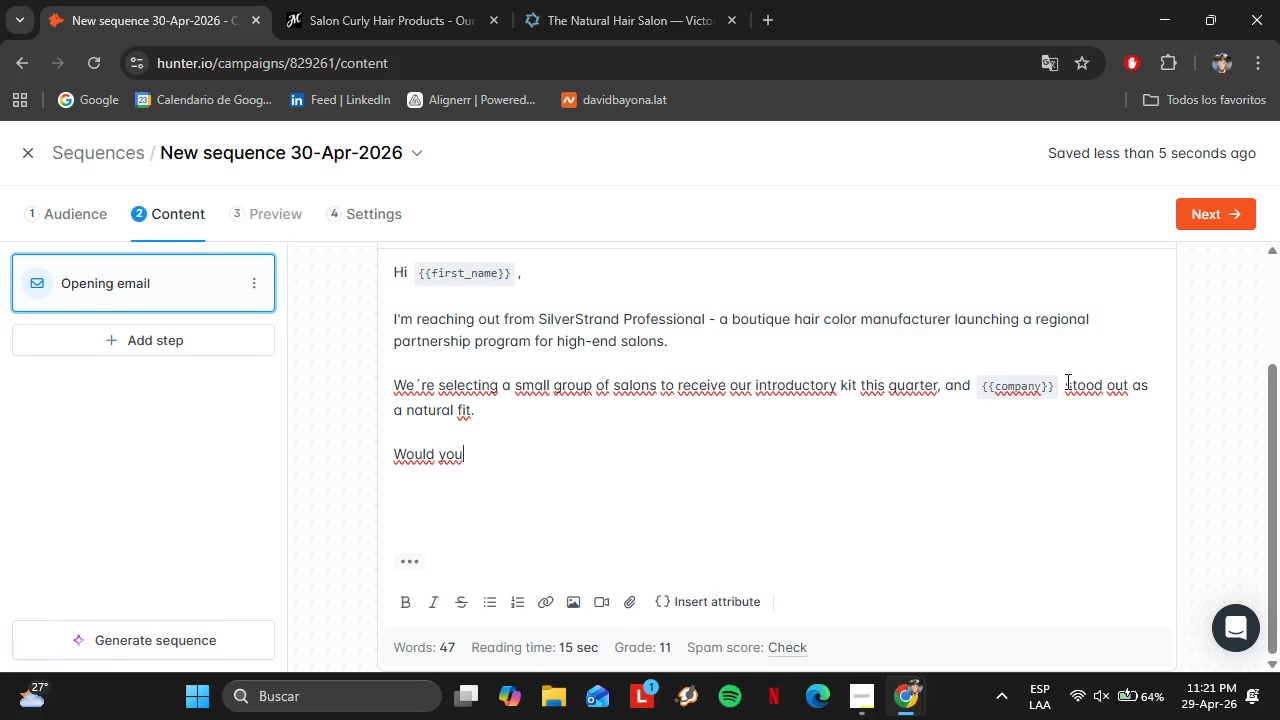 
wait(15.48)
 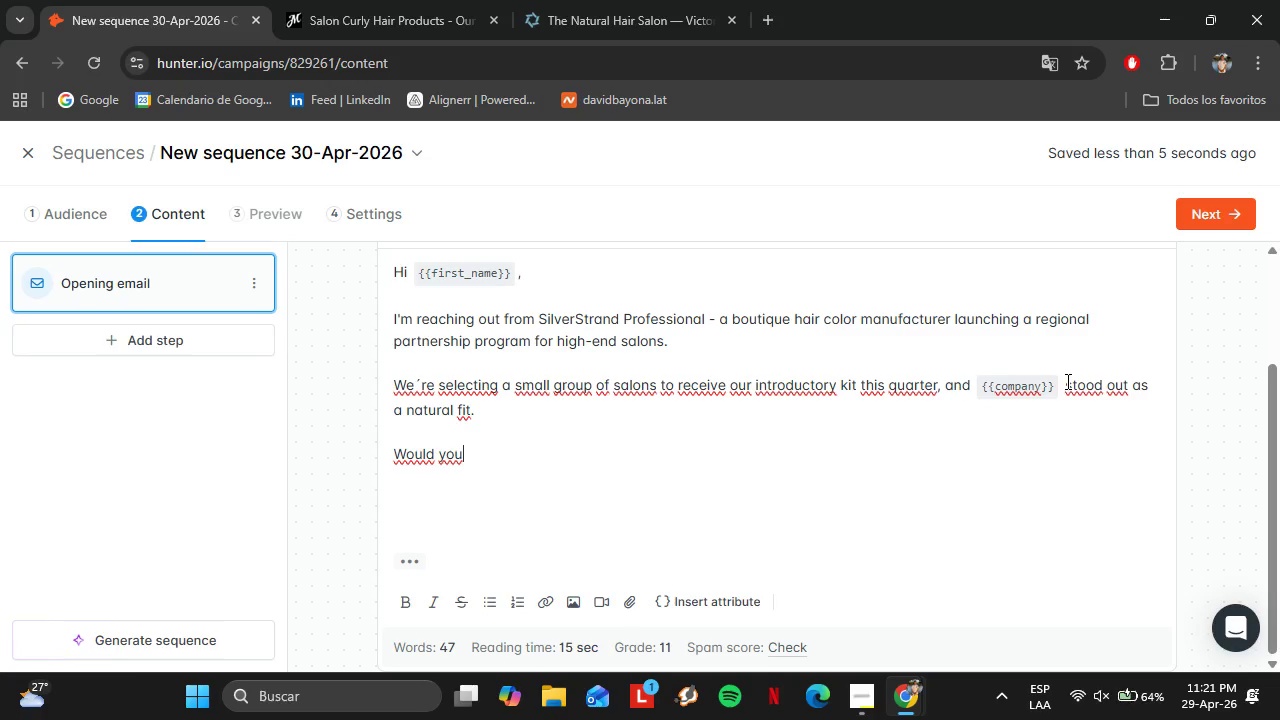 
key(B)
 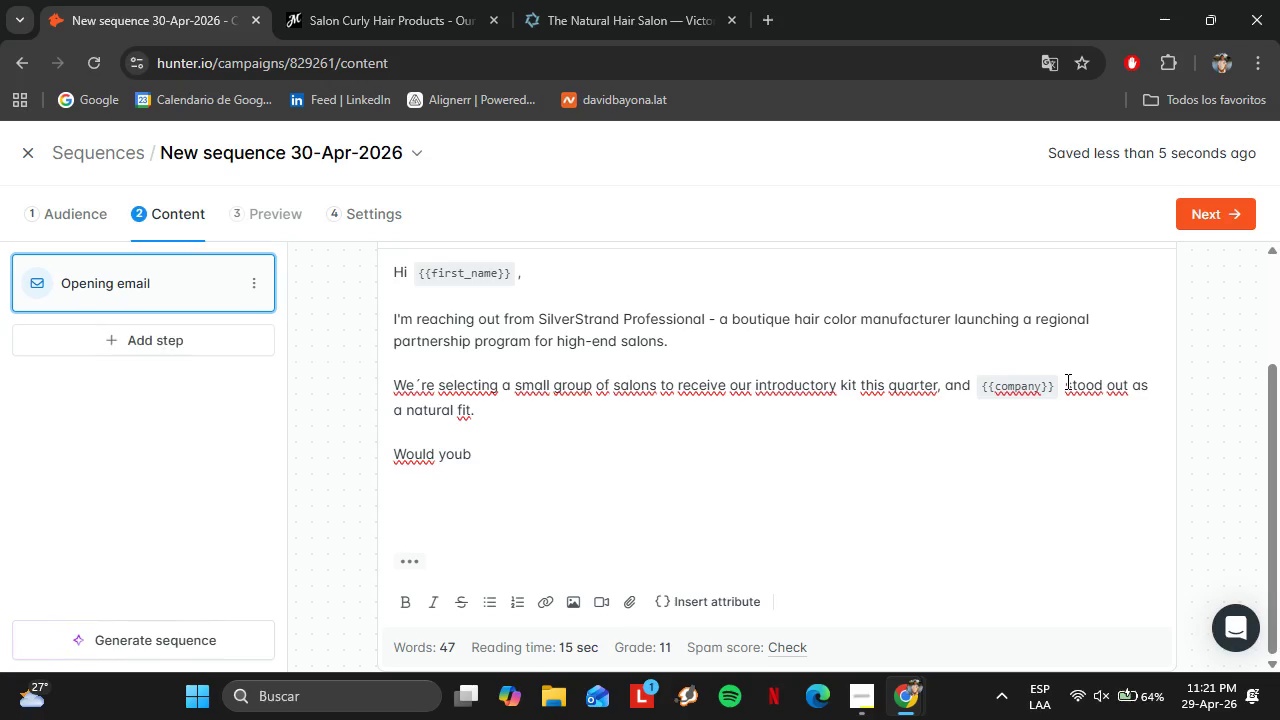 
key(Backspace)
 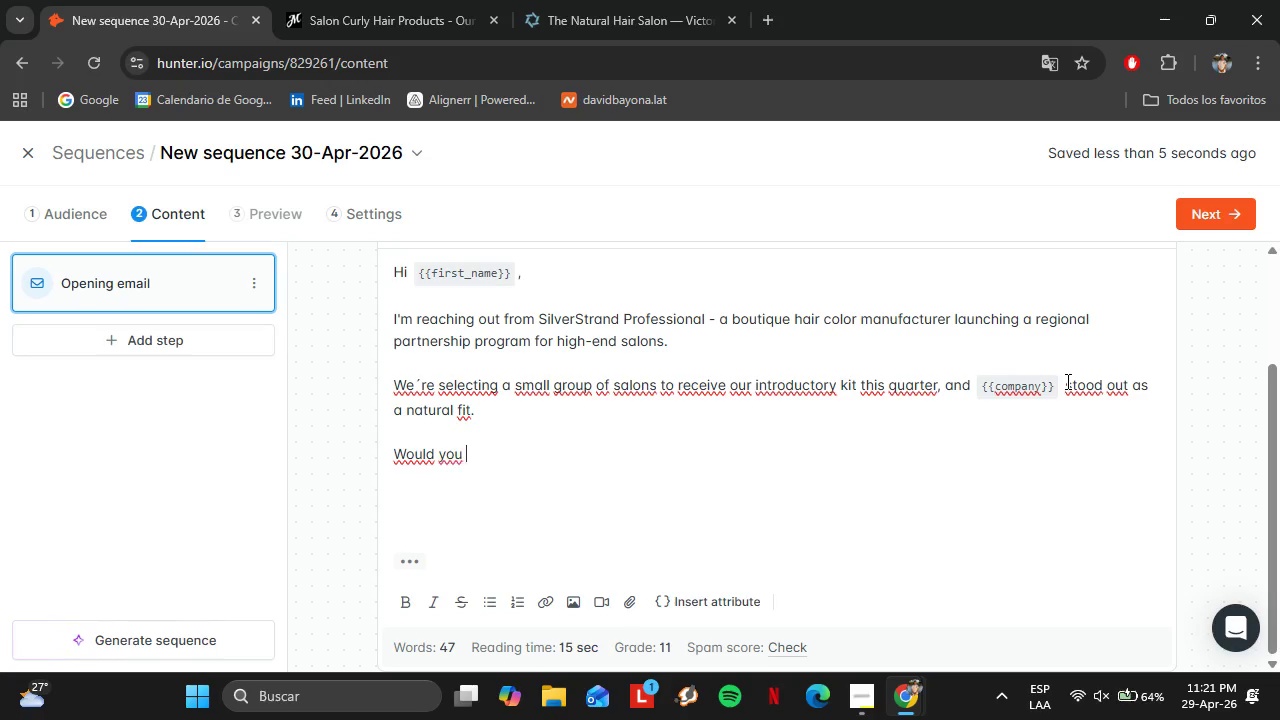 
key(Space)
 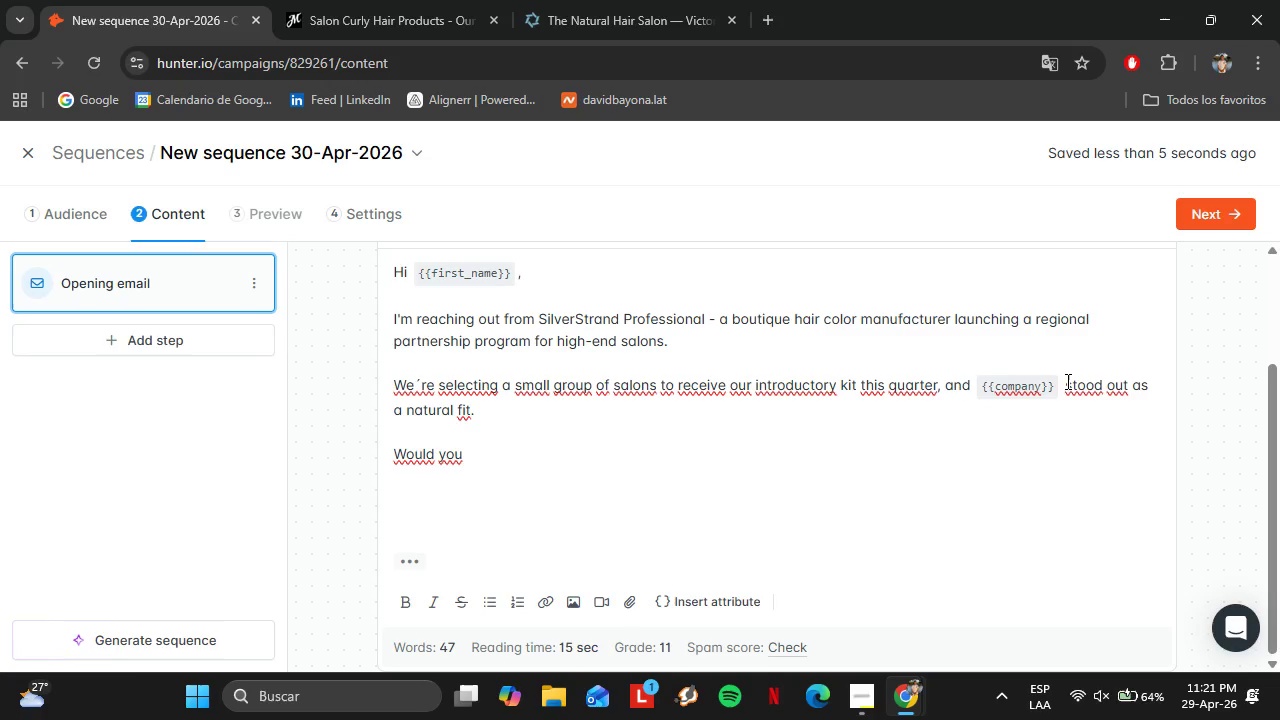 
wait(9.58)
 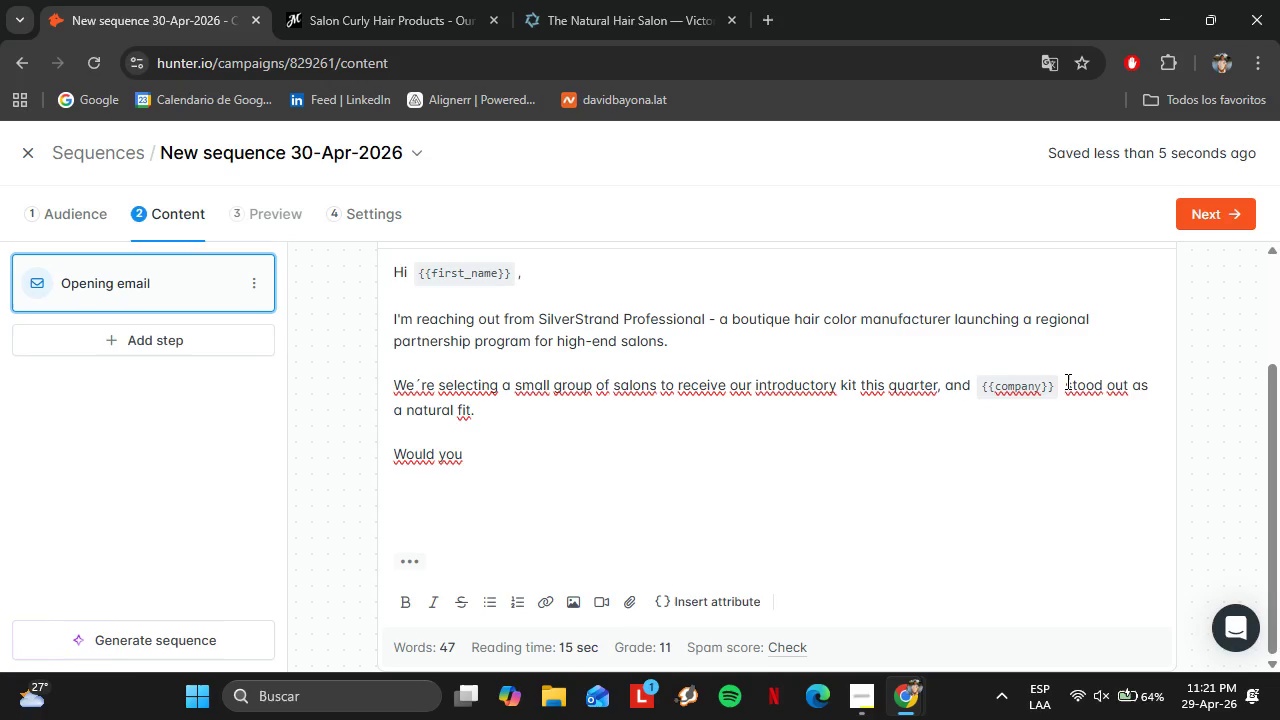 
type(be open to a quick )
 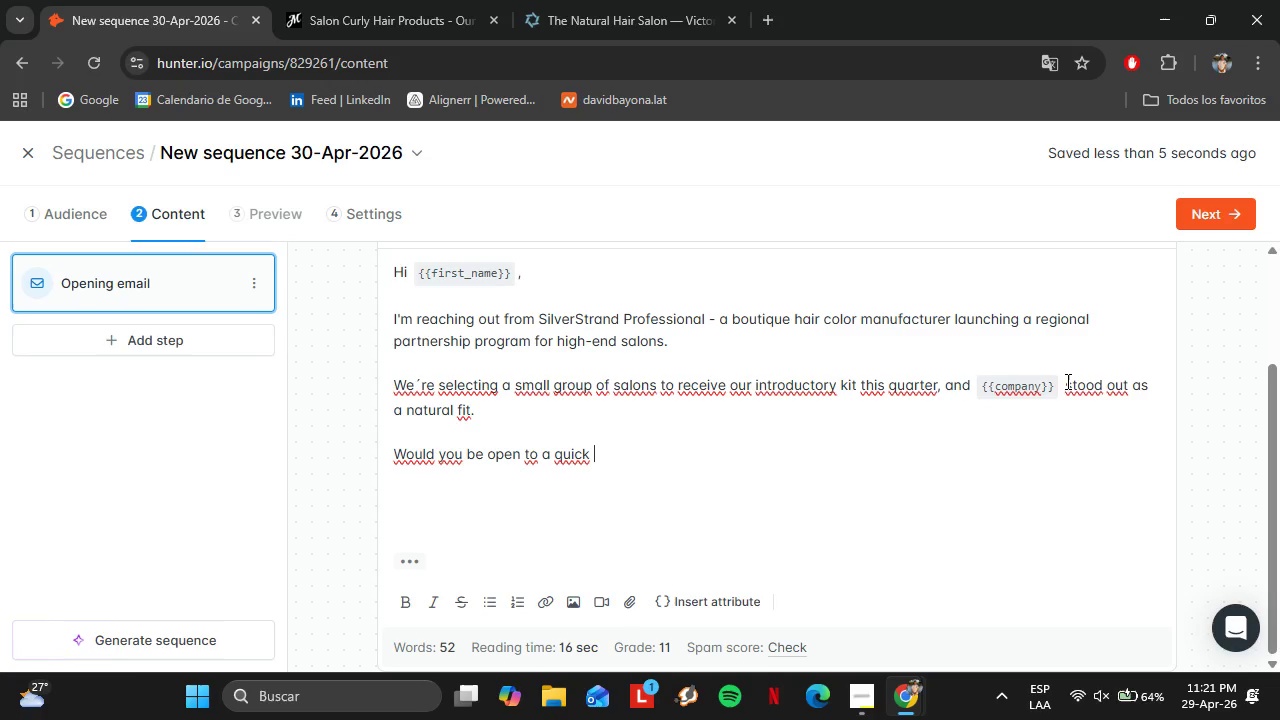 
wait(15.66)
 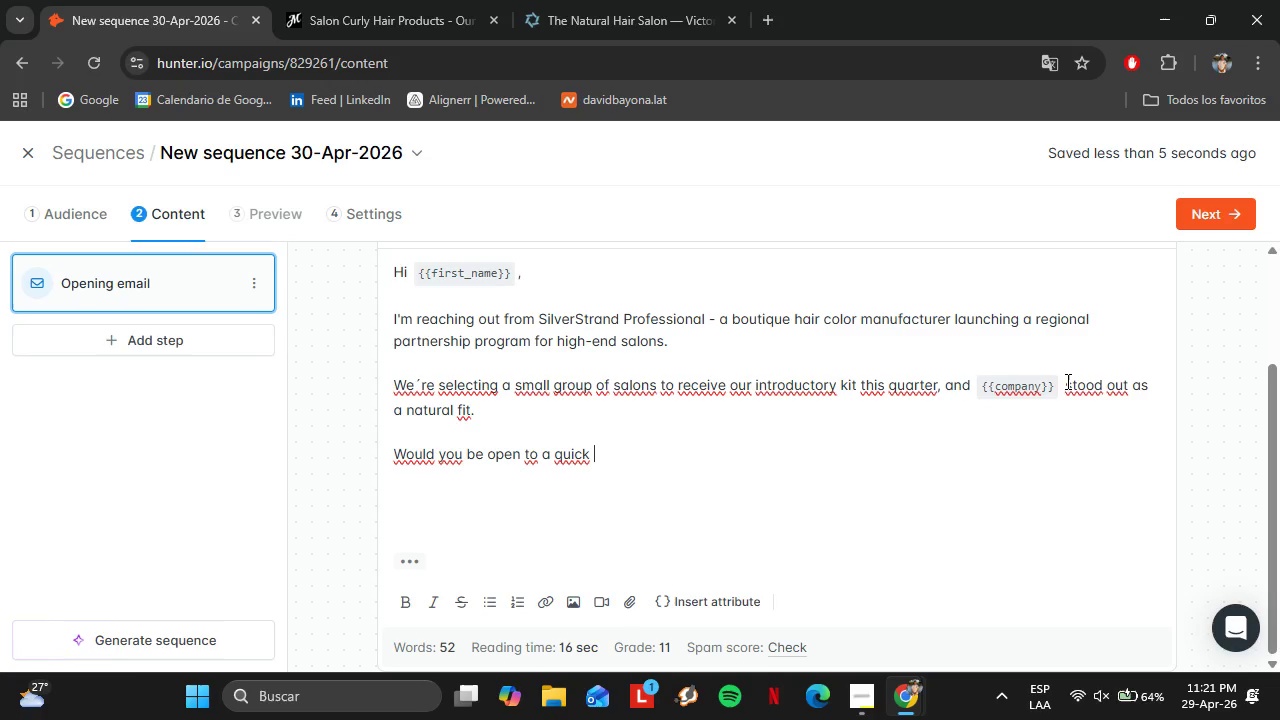 
type(conversation{)
 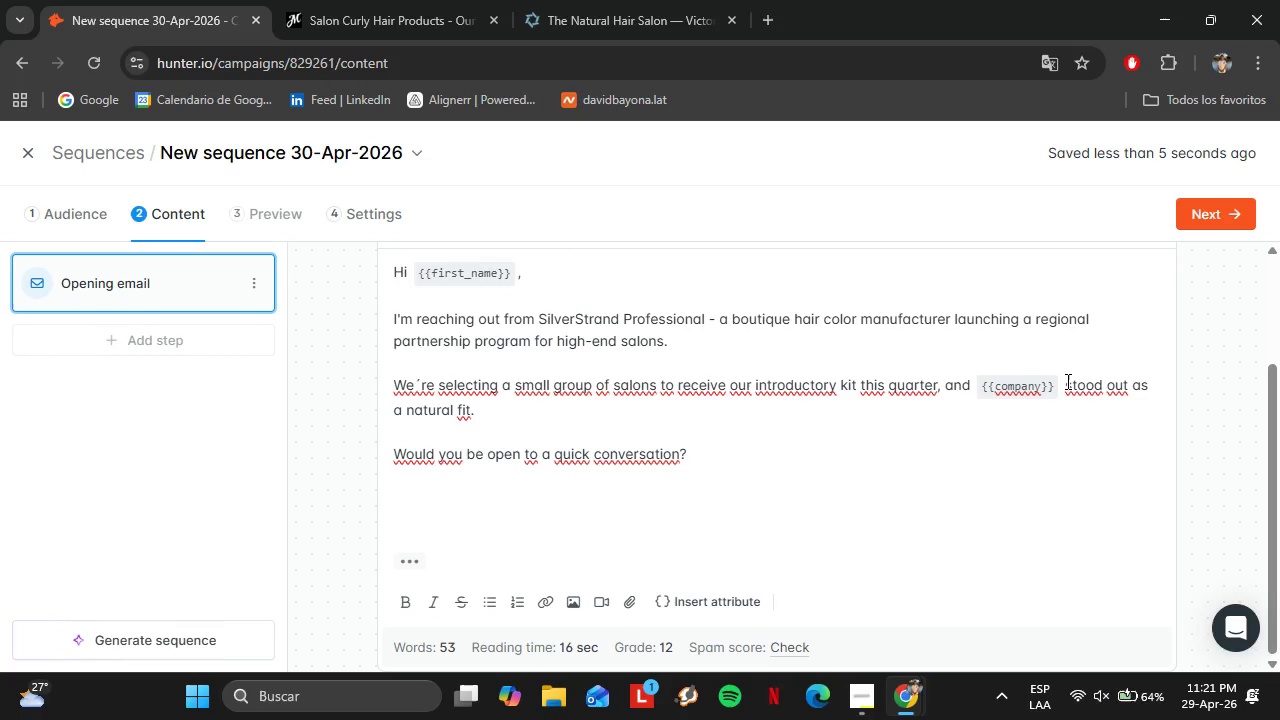 
hold_key(key=ShiftRight, duration=2.84)